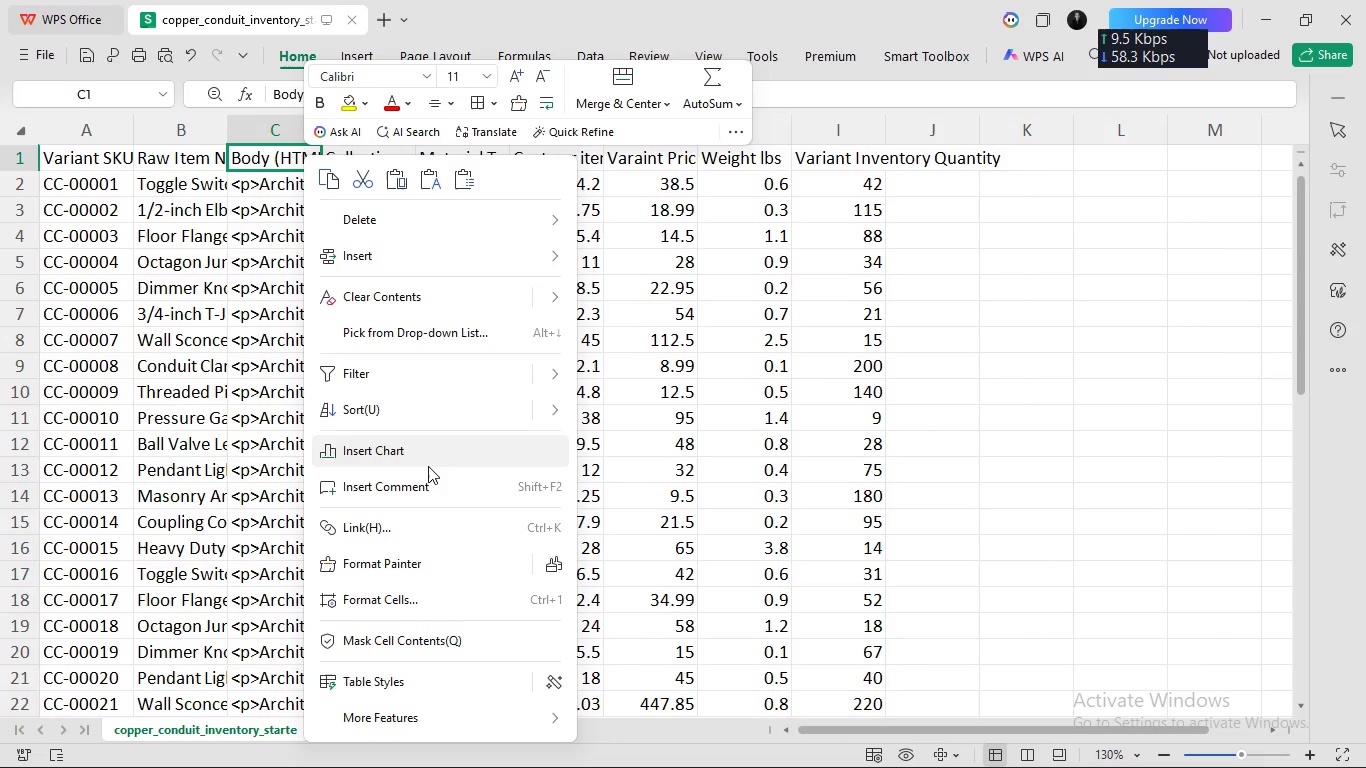 
left_click([966, 266])
 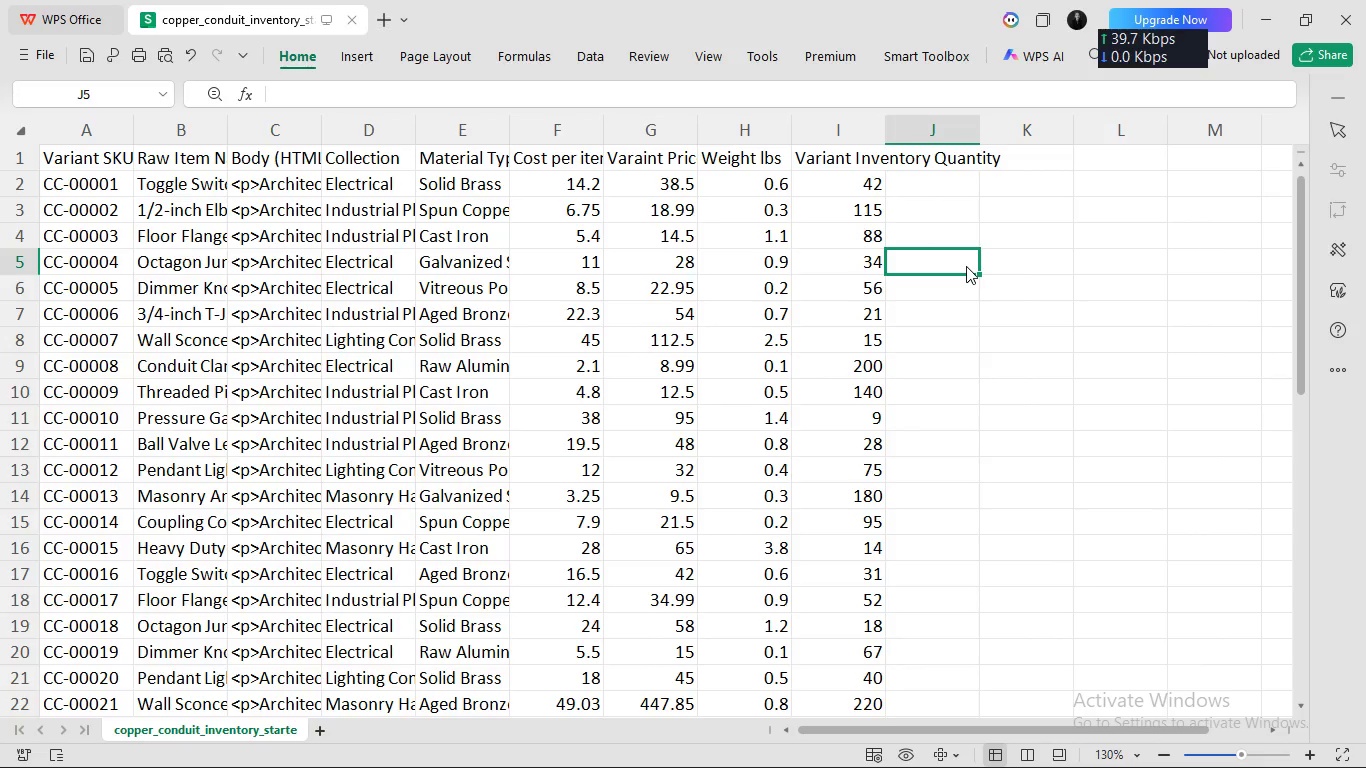 
hold_key(key=Tab, duration=6.95)
 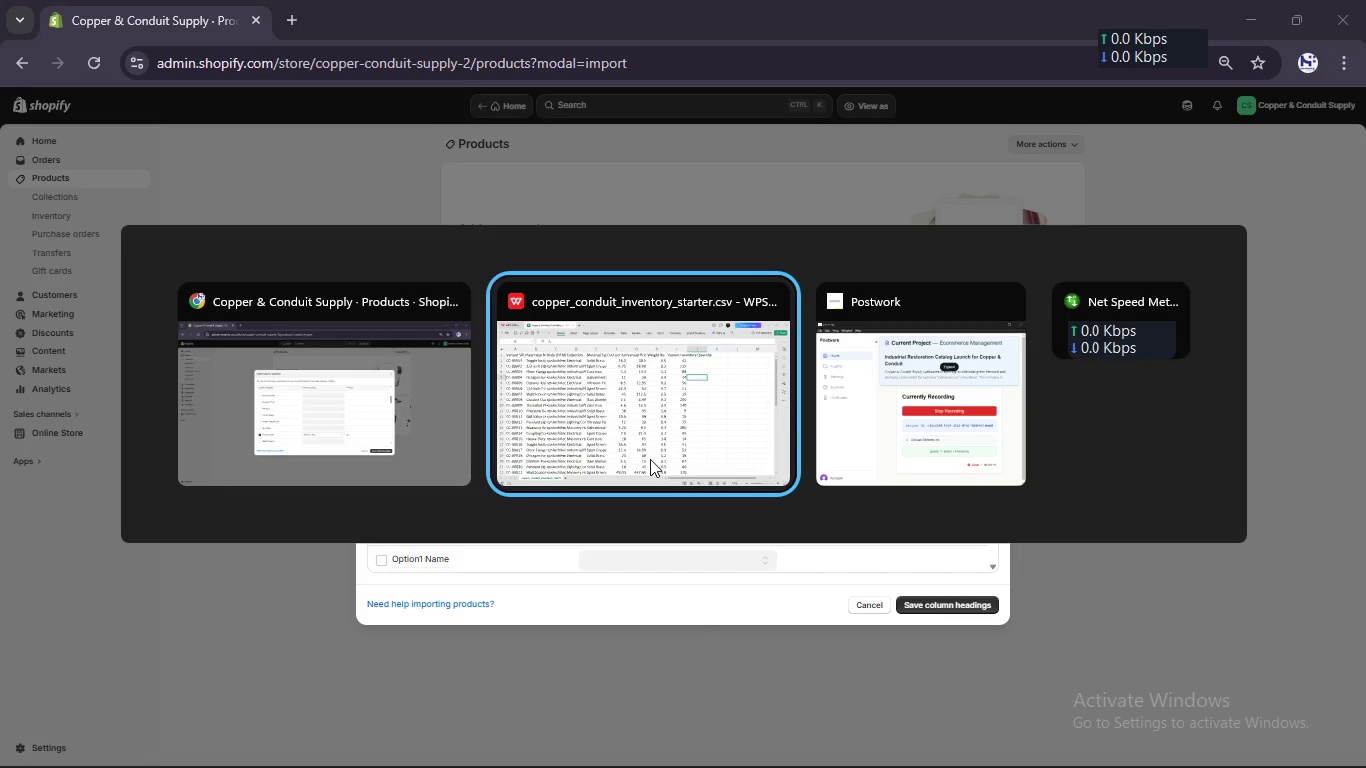 
key(Alt+AltLeft)
 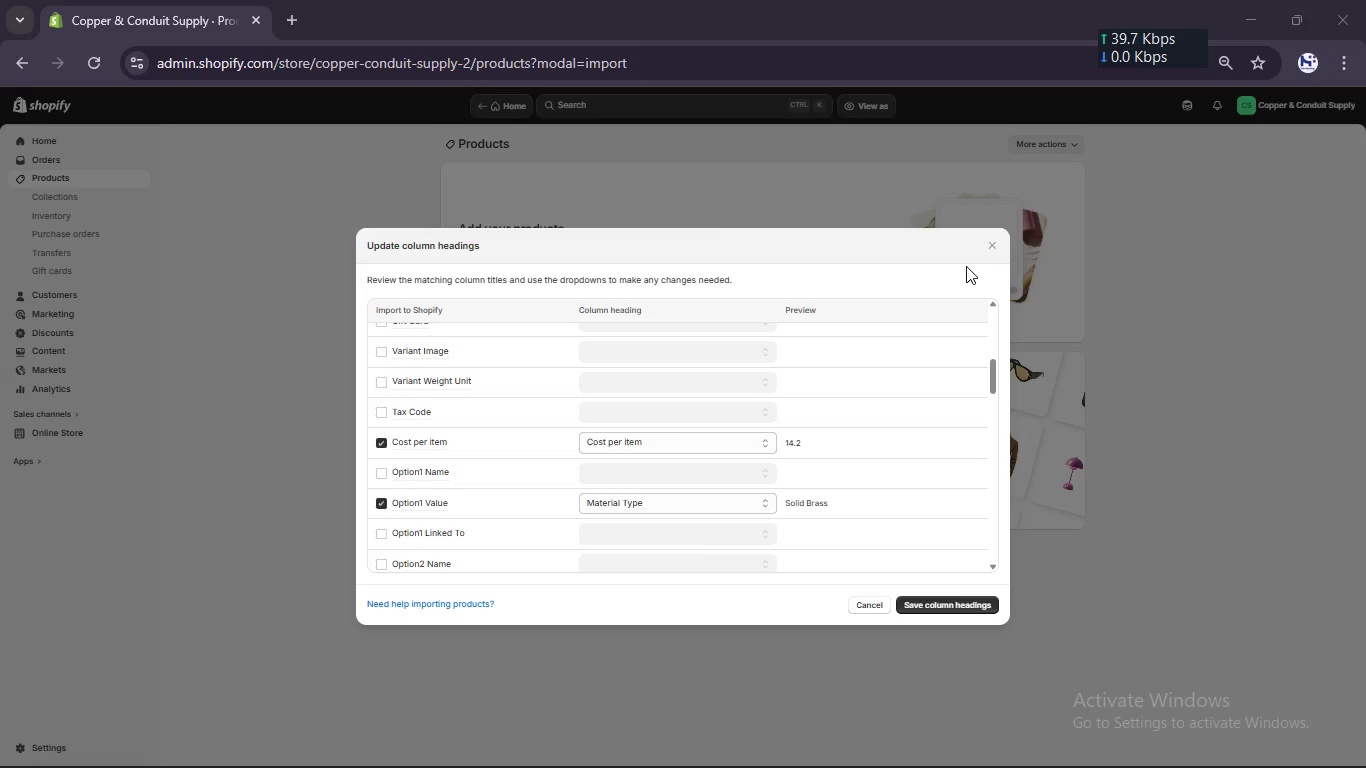 
scroll: coordinate [650, 459], scroll_direction: none, amount: 0.0
 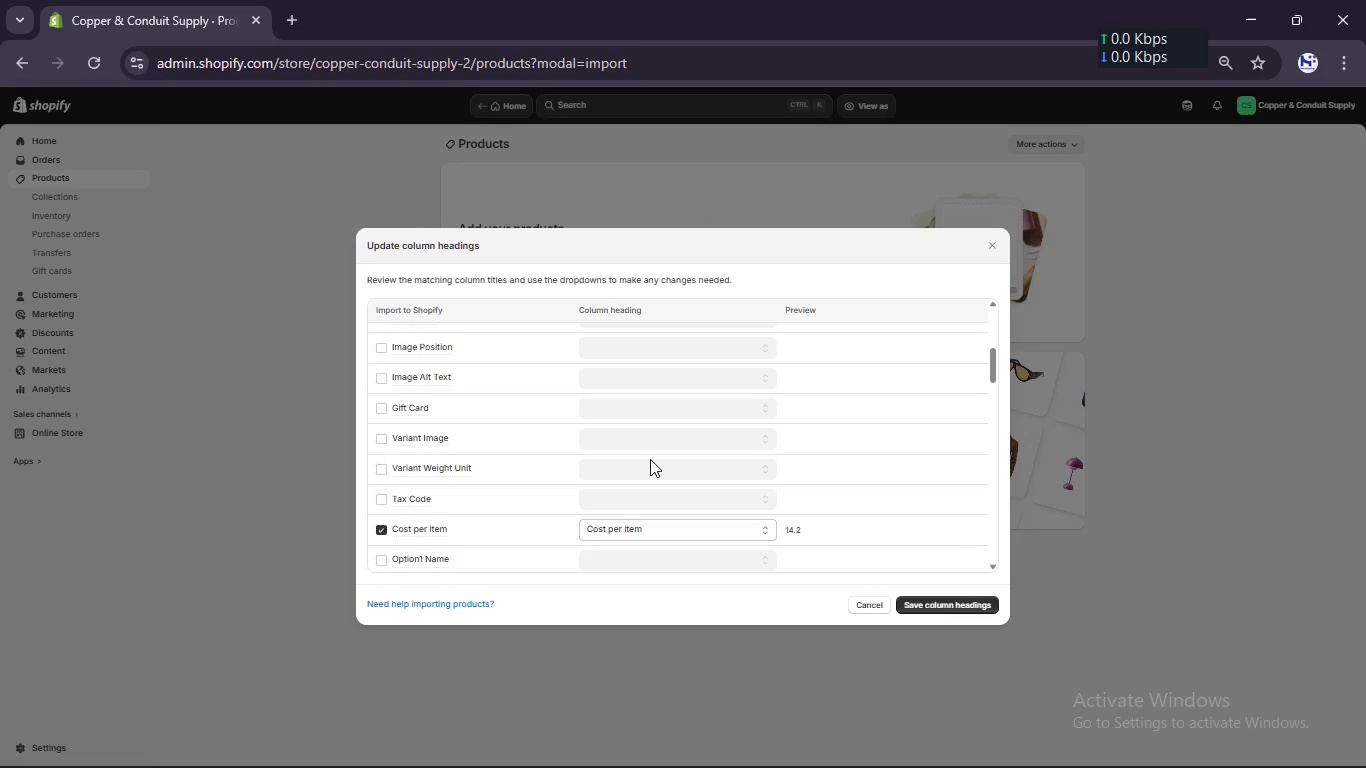 
key(Alt+AltLeft)
 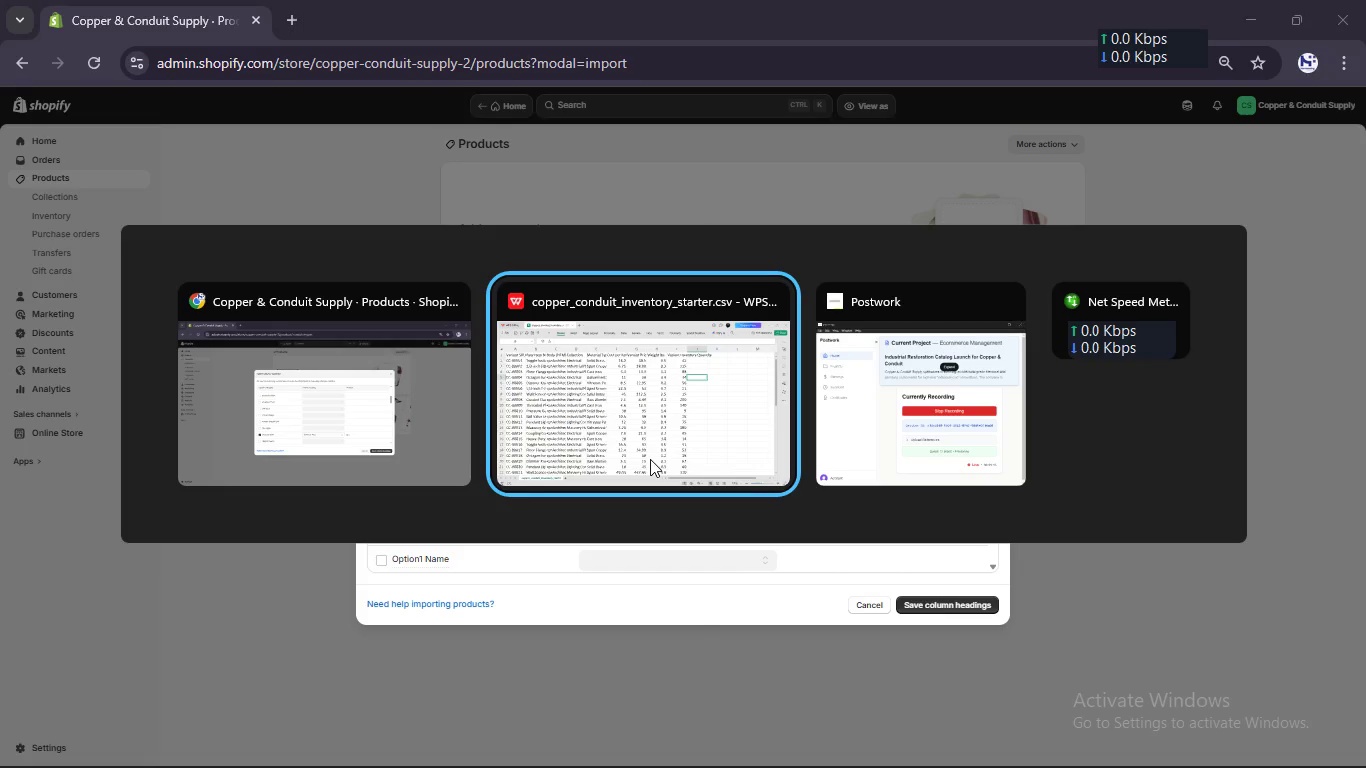 
left_click([650, 459])
 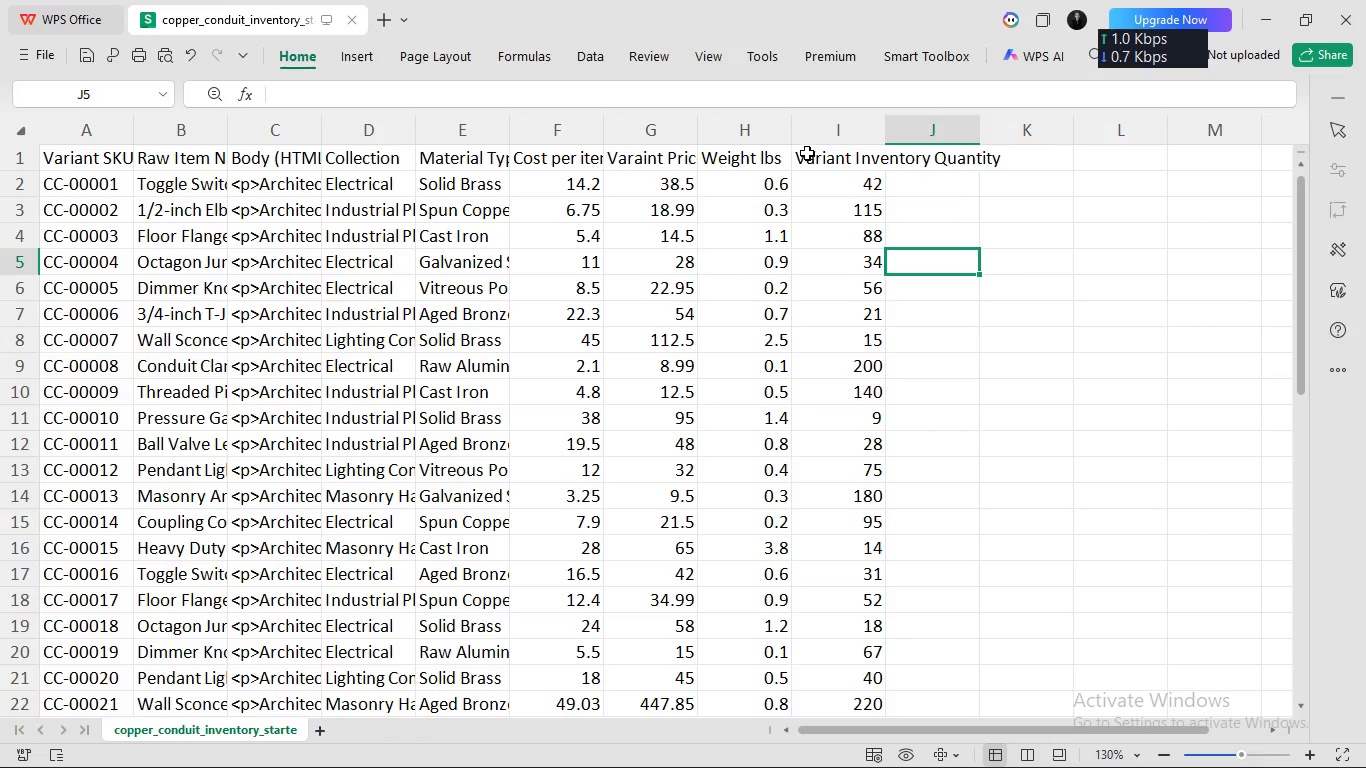 
left_click([808, 151])
 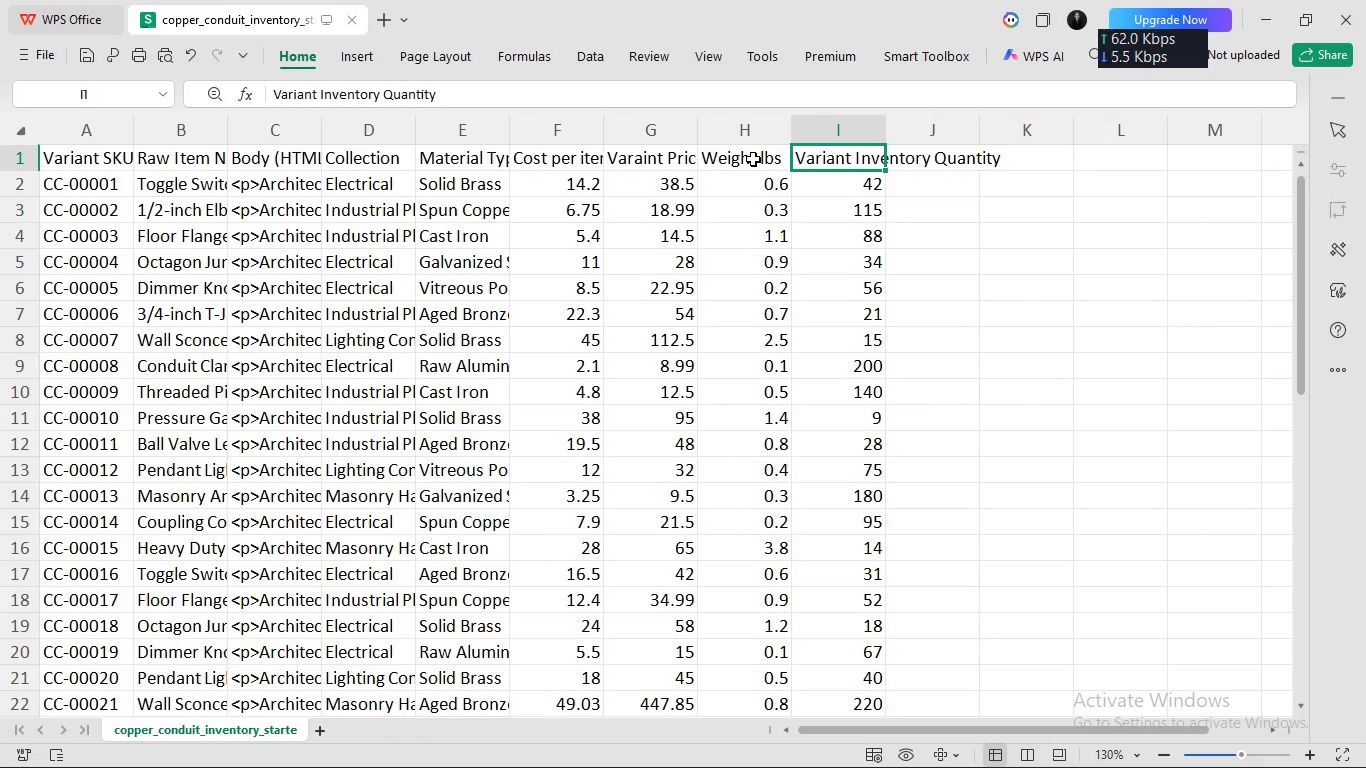 
left_click([753, 158])
 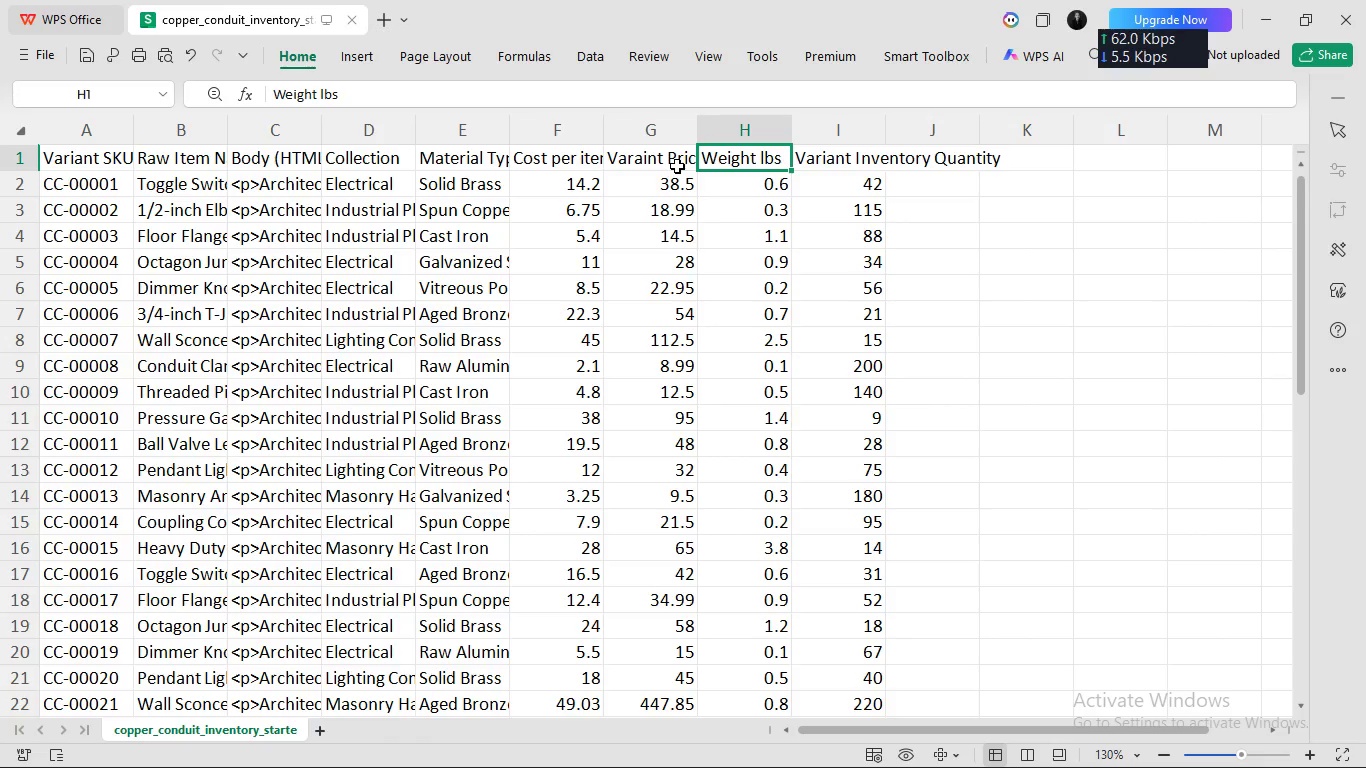 
left_click([677, 165])
 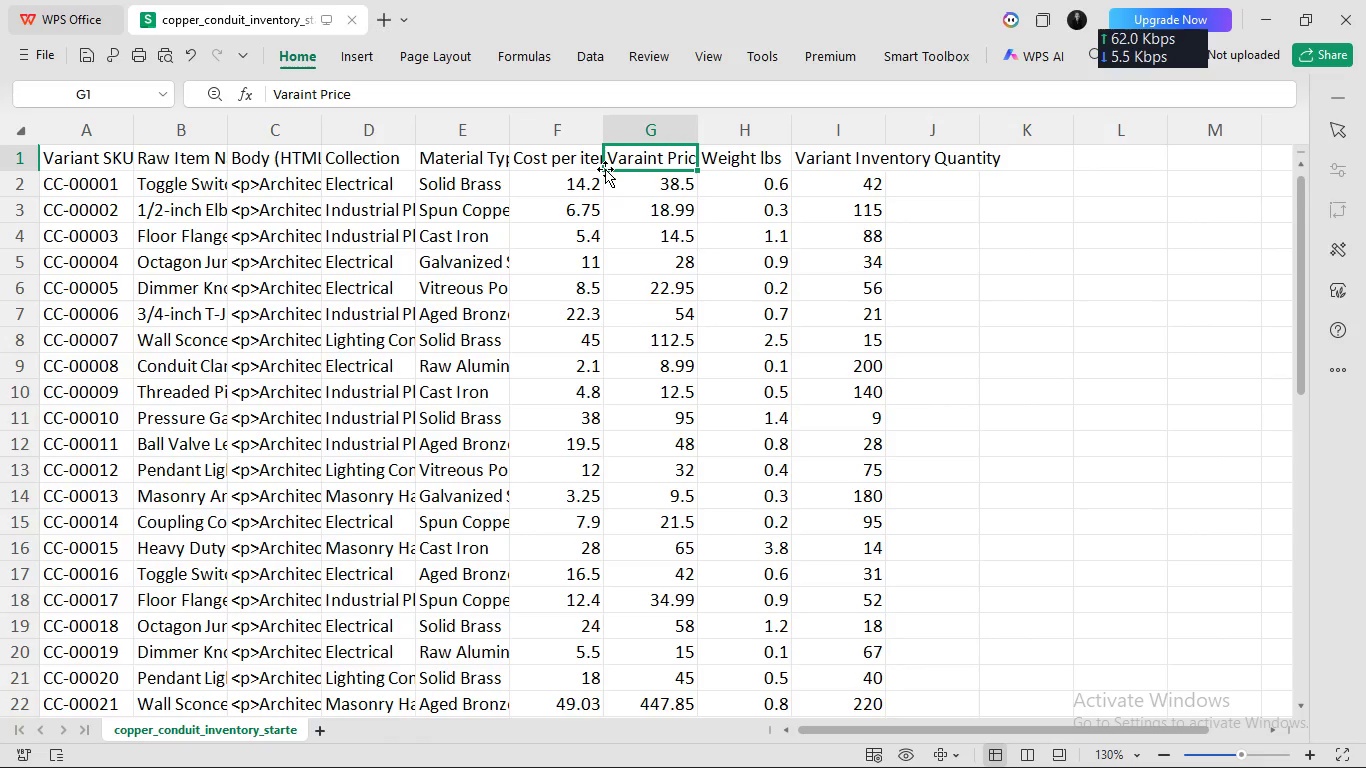 
left_click([605, 169])
 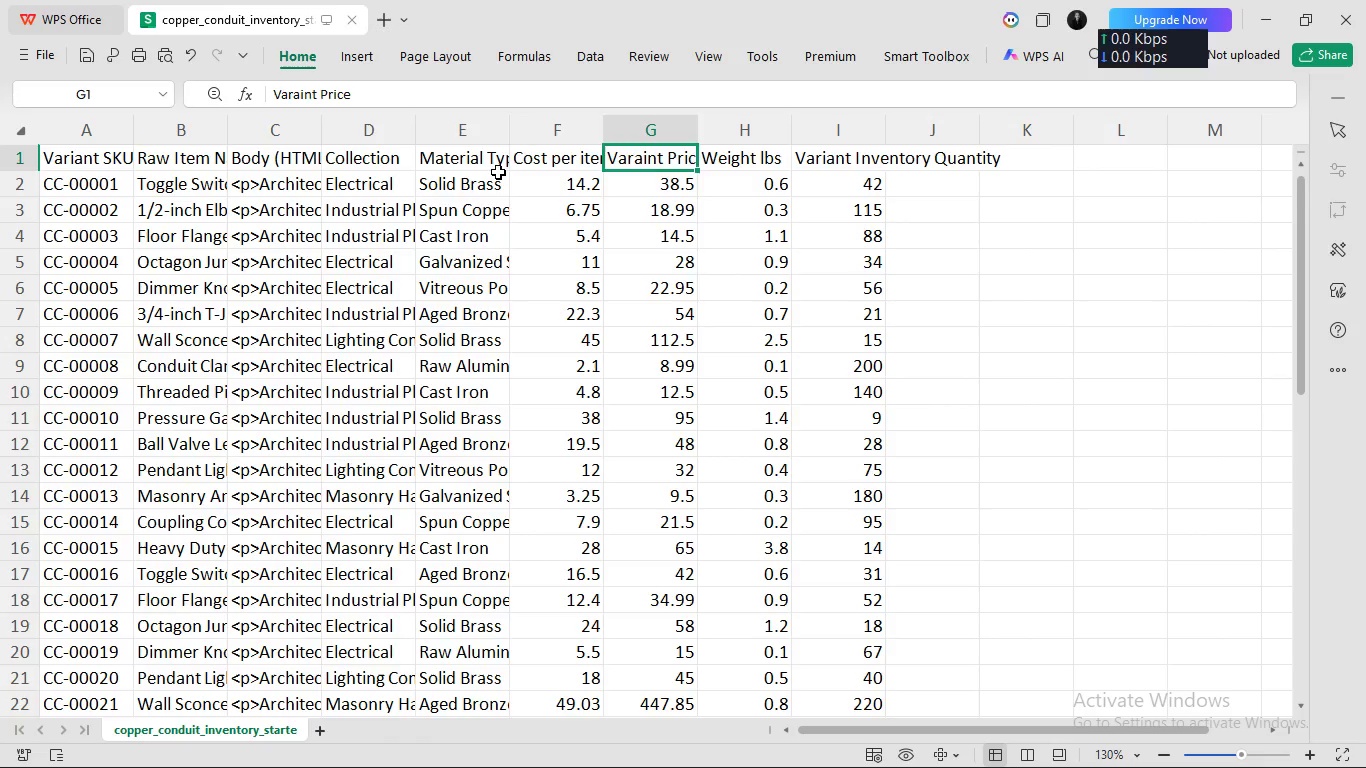 
left_click([498, 171])
 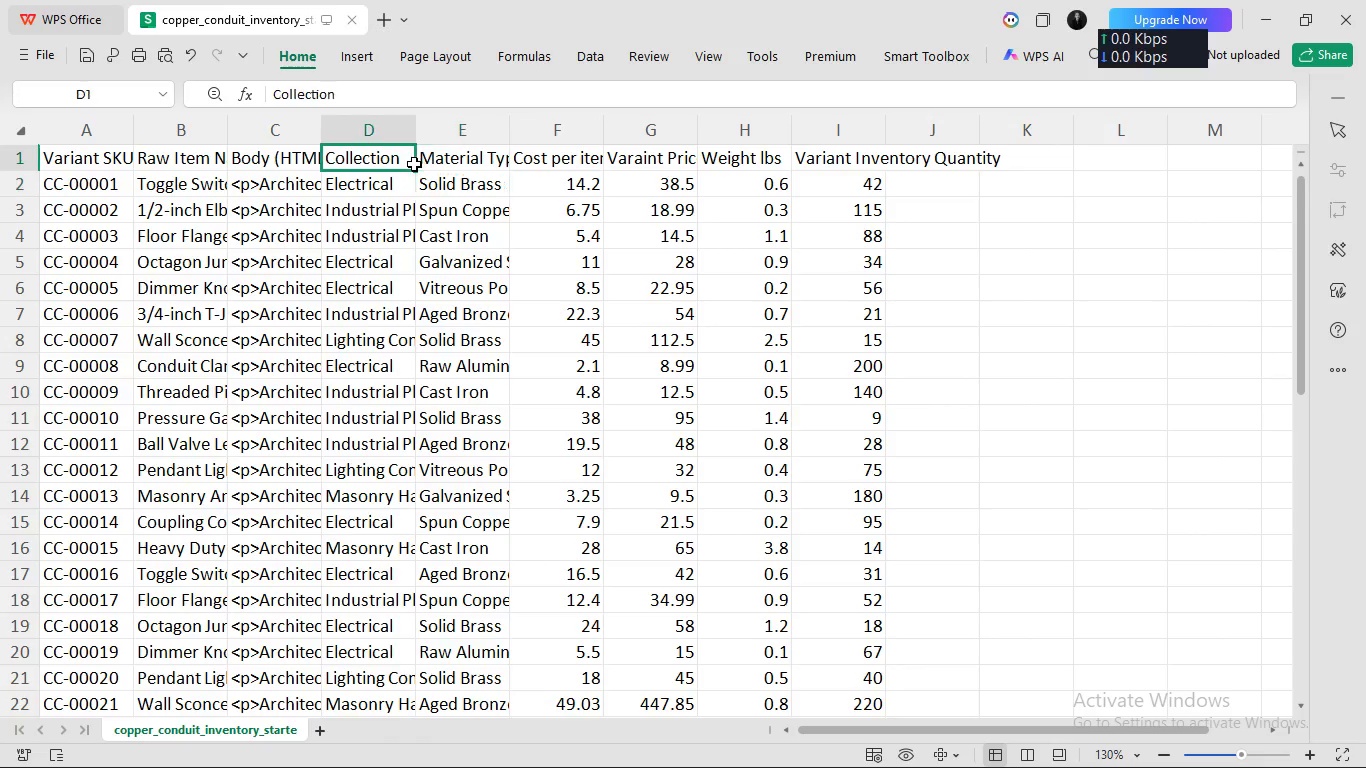 
left_click([414, 163])
 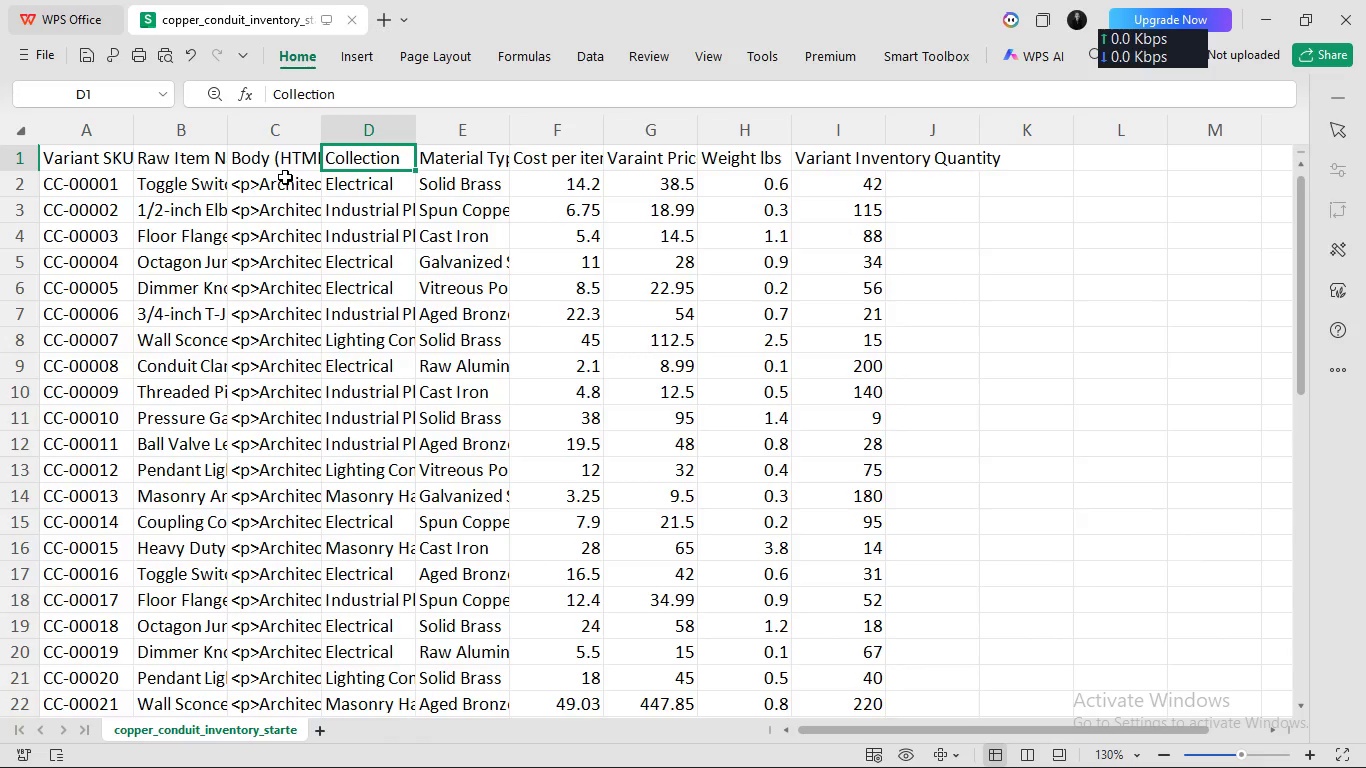 
left_click([285, 176])
 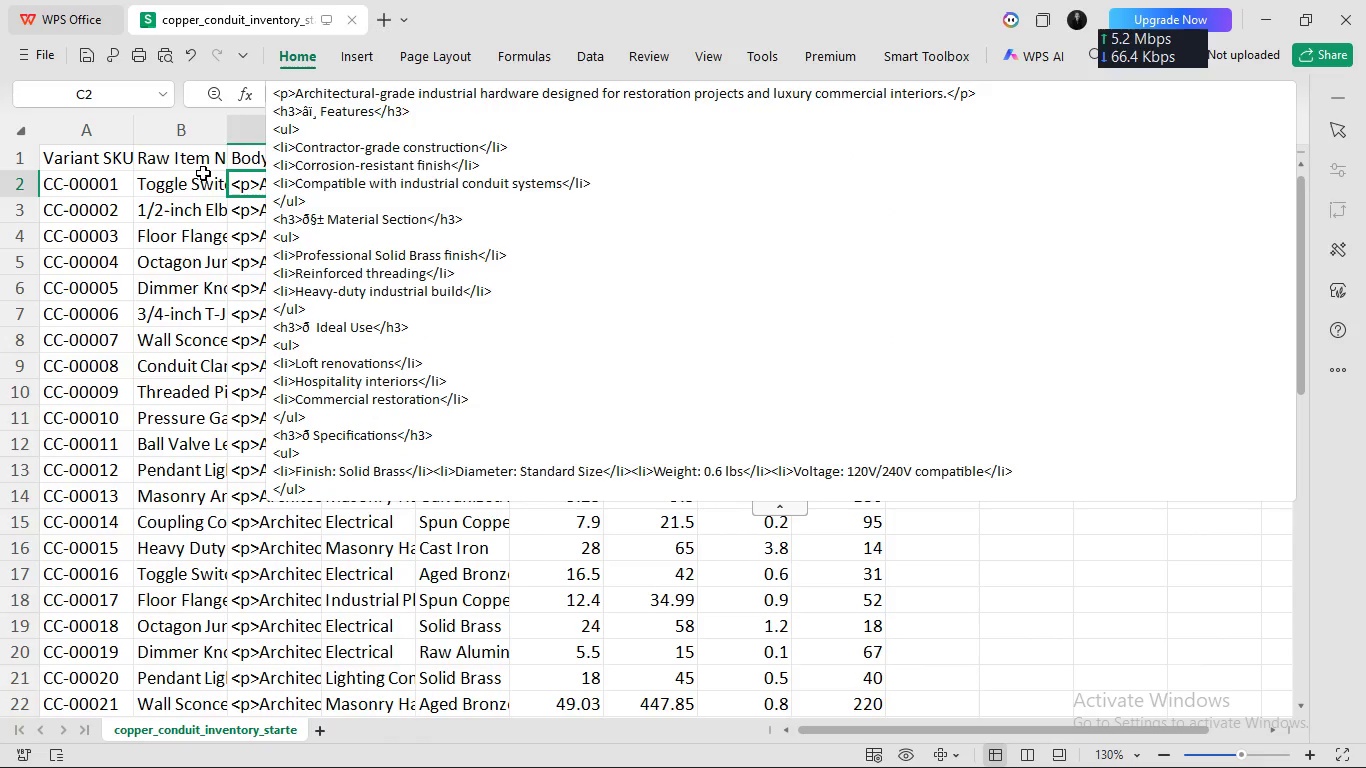 
left_click([203, 172])
 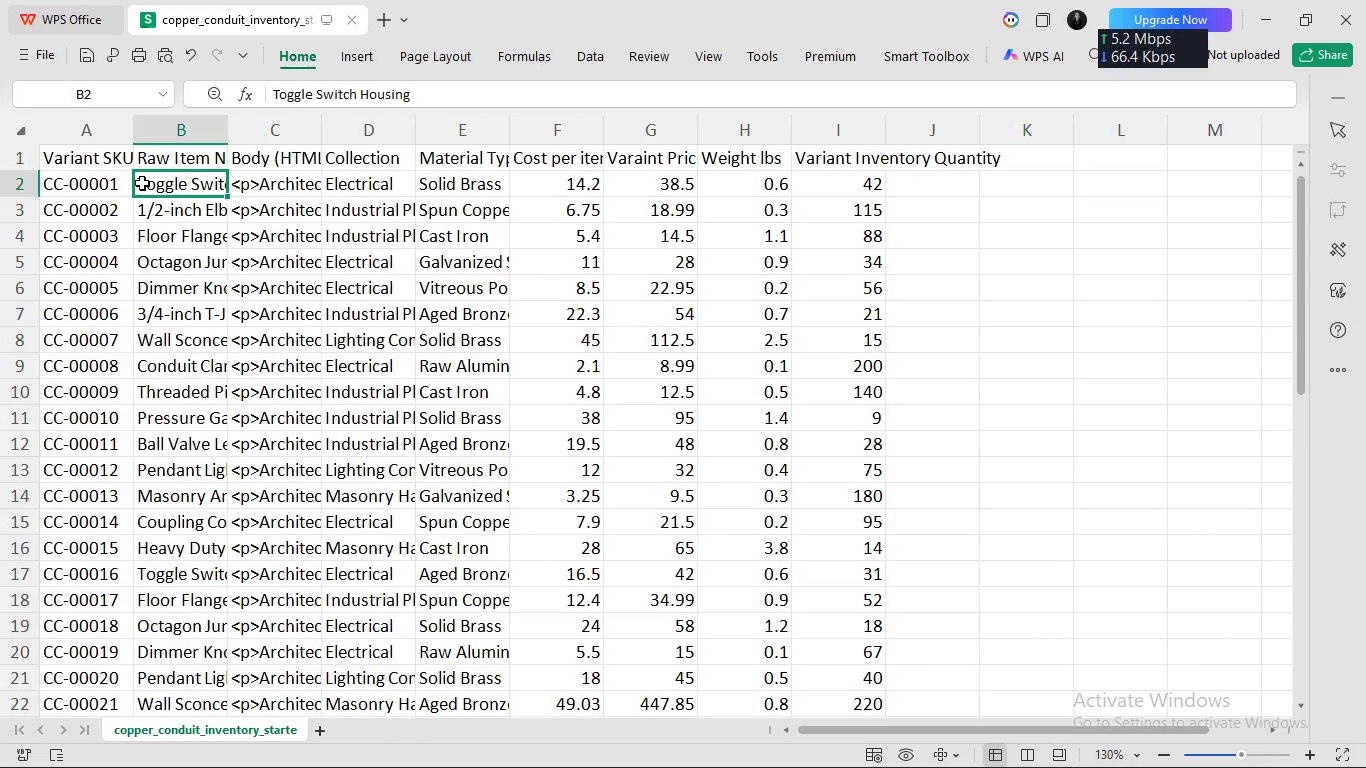 
key(Alt+Tab)
 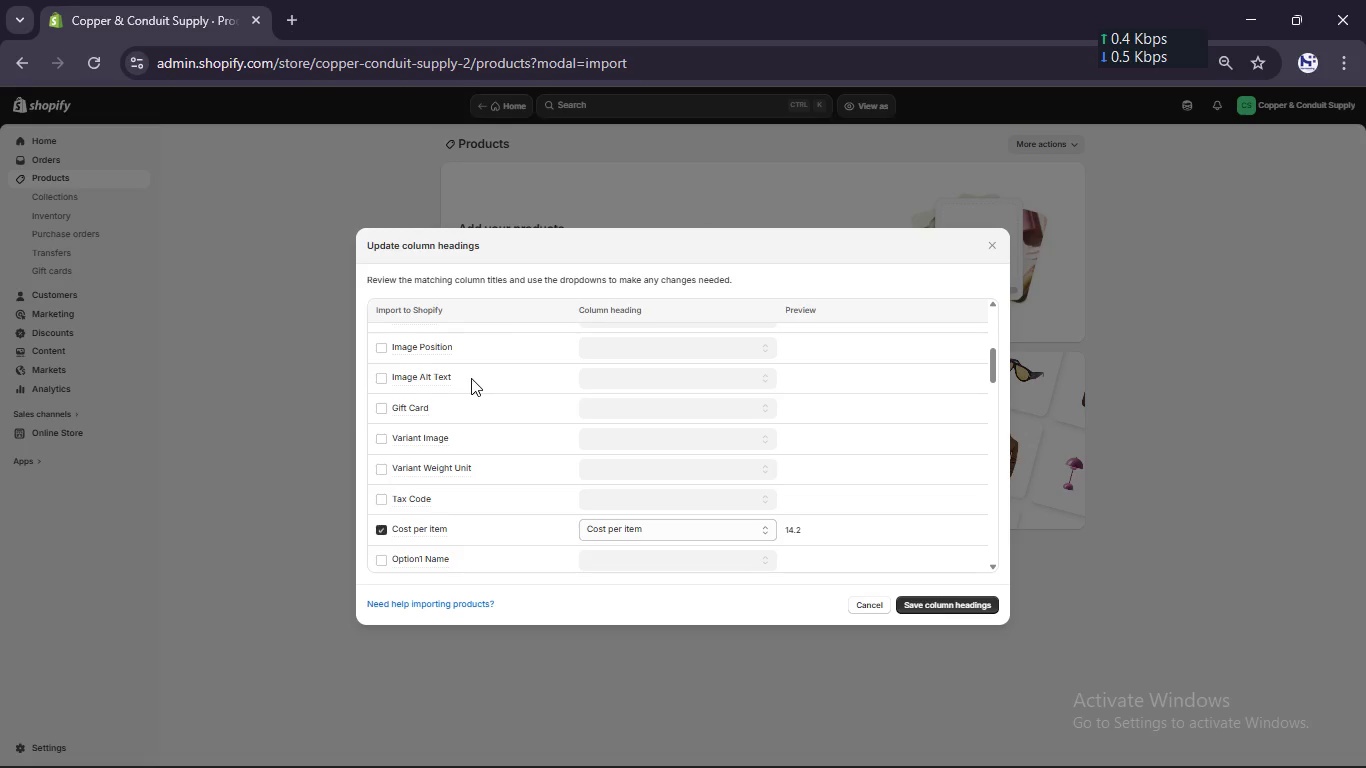 
key(Alt+AltLeft)
 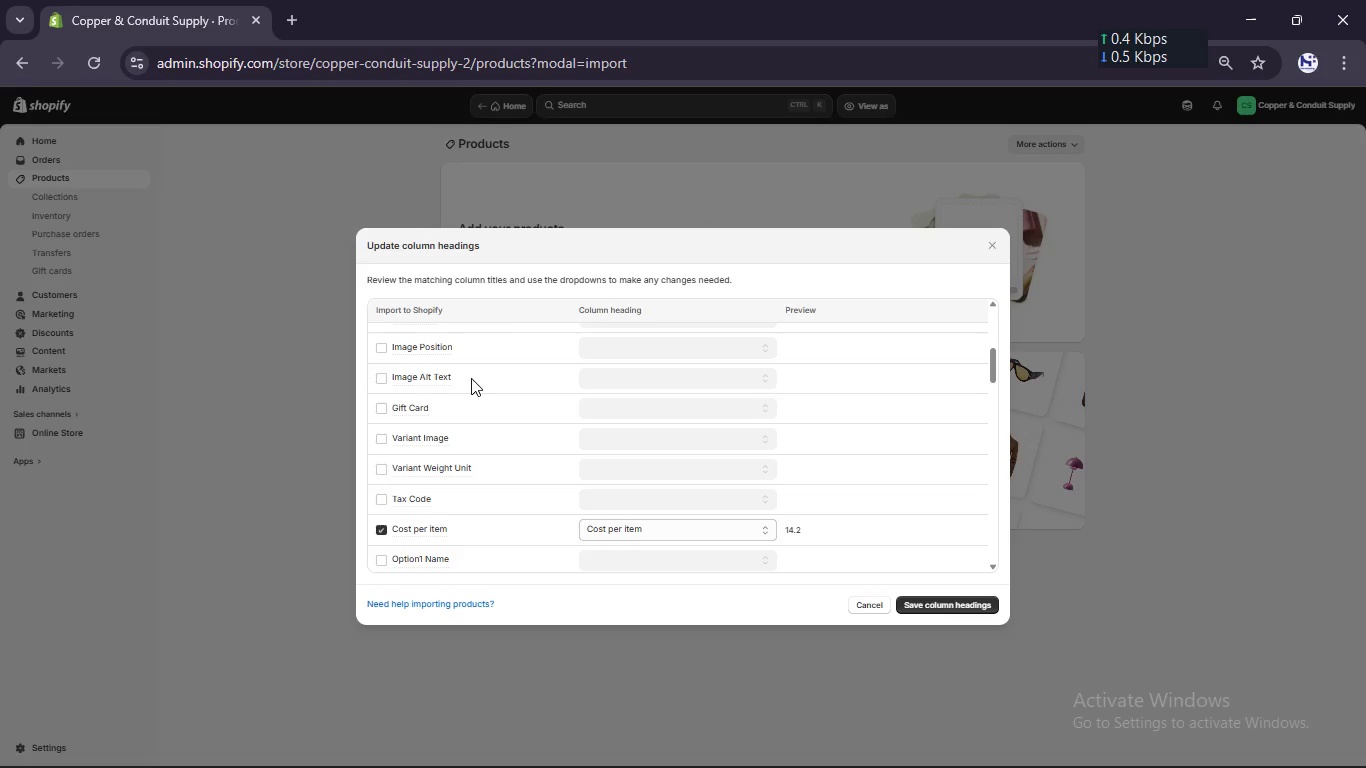 
scroll: coordinate [471, 378], scroll_direction: up, amount: 21.0
 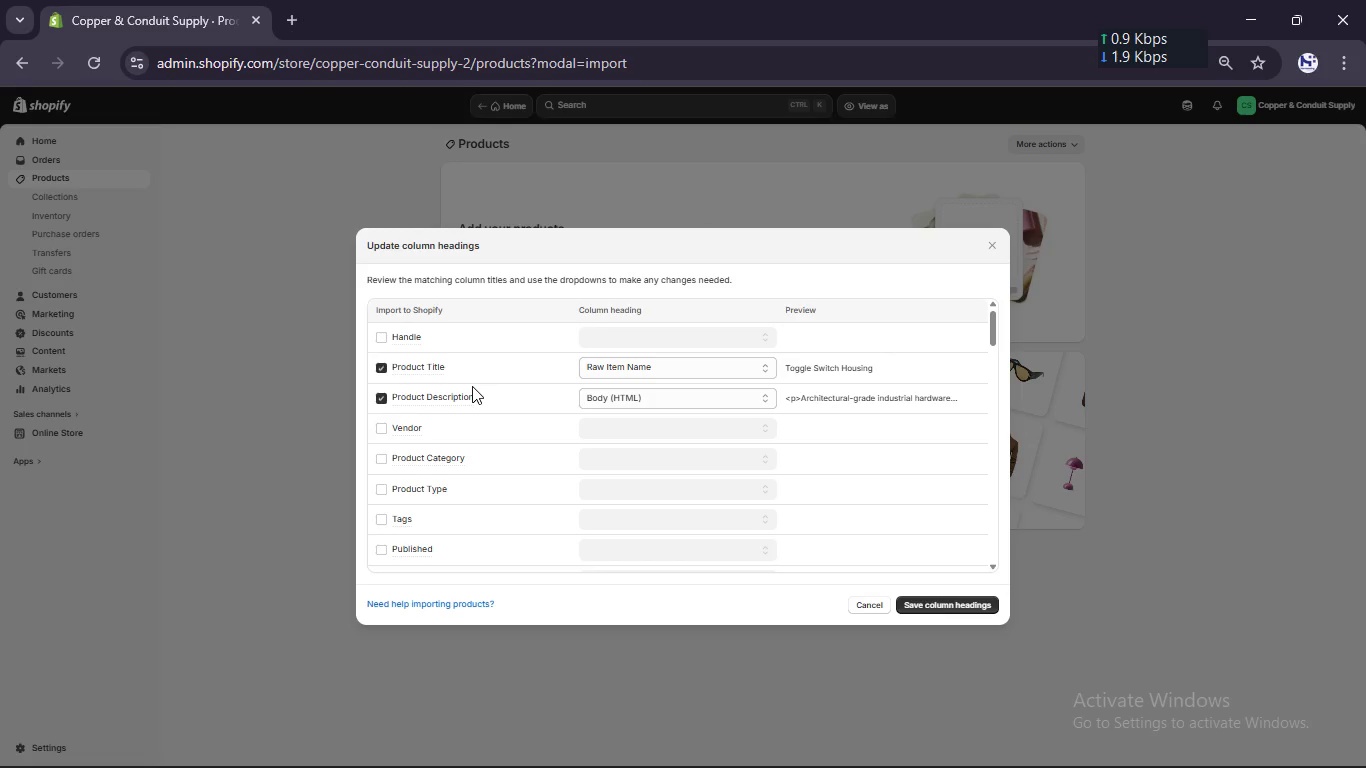 
scroll: coordinate [472, 386], scroll_direction: none, amount: 0.0
 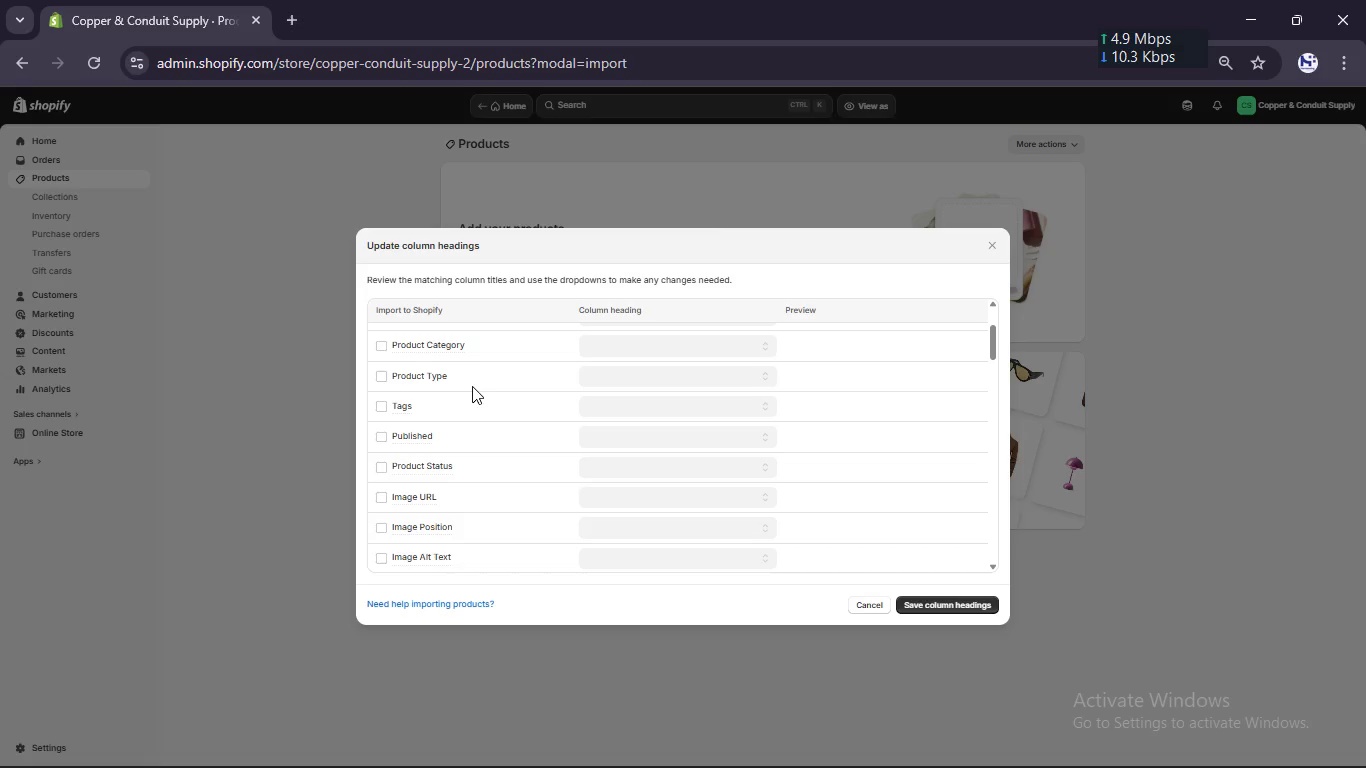 
left_click([382, 376])
 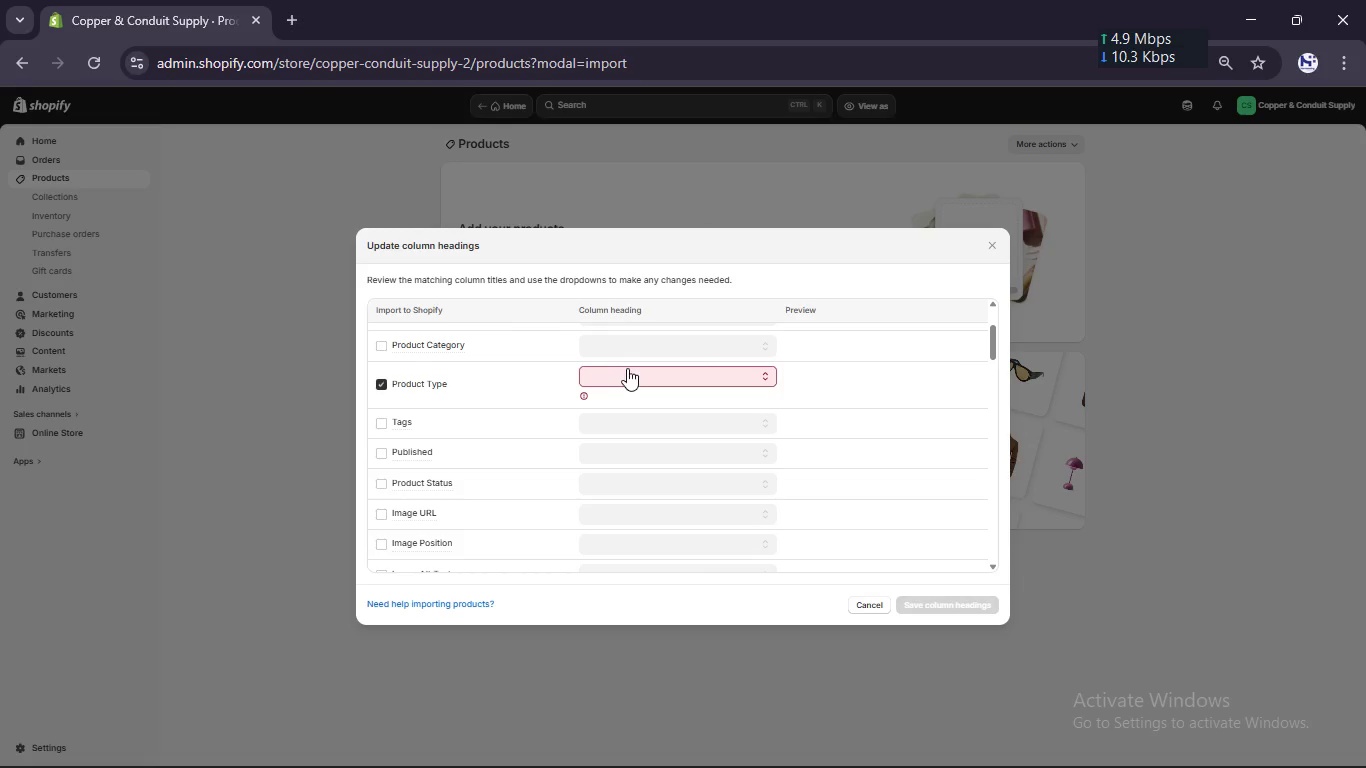 
left_click([627, 368])
 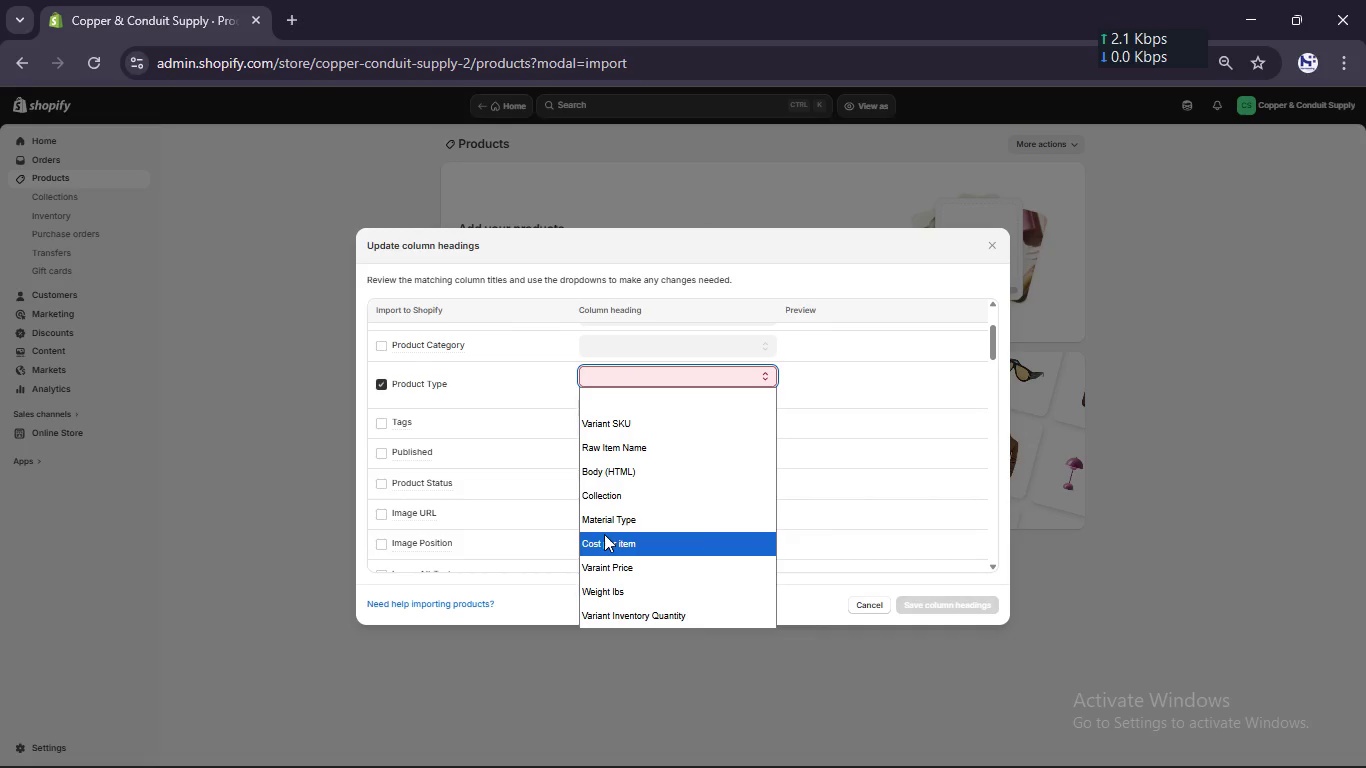 
scroll: coordinate [604, 534], scroll_direction: none, amount: 0.0
 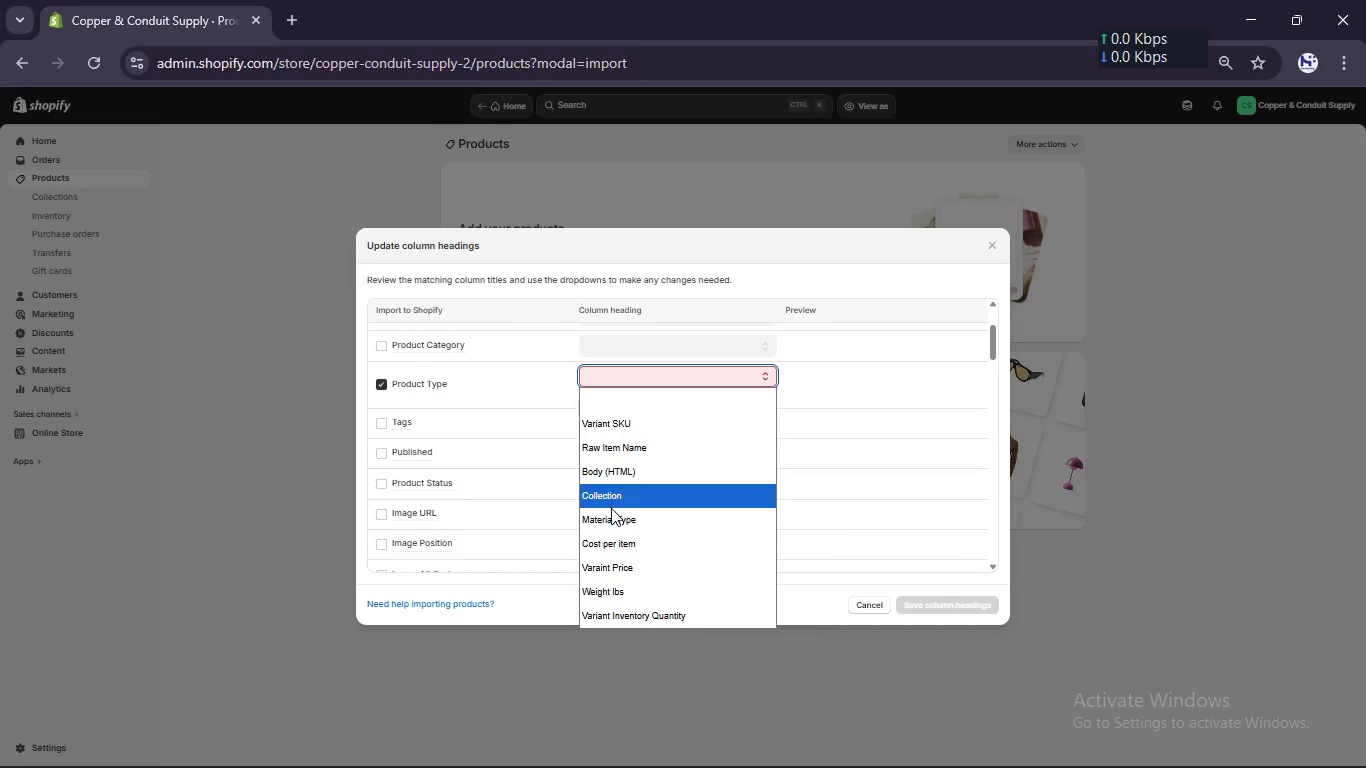 
left_click([612, 515])
 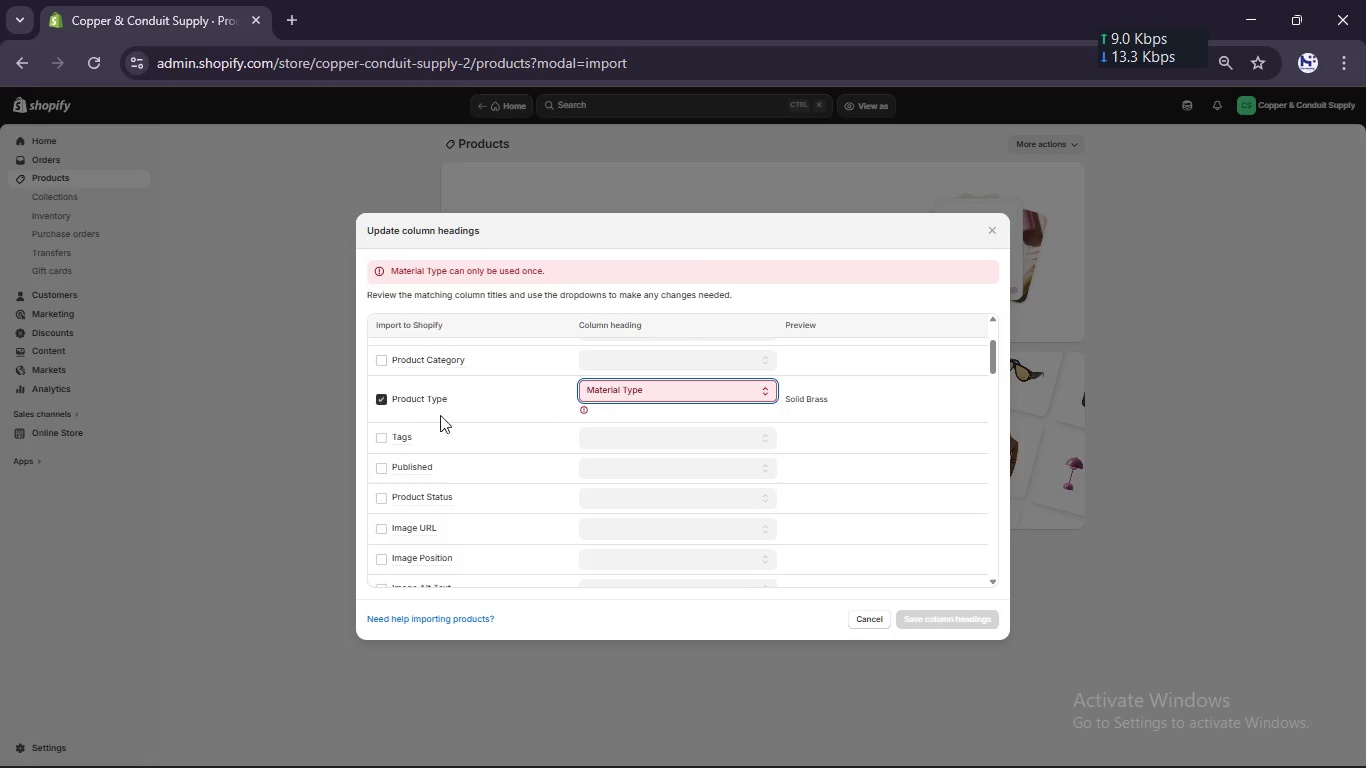 
left_click([377, 402])
 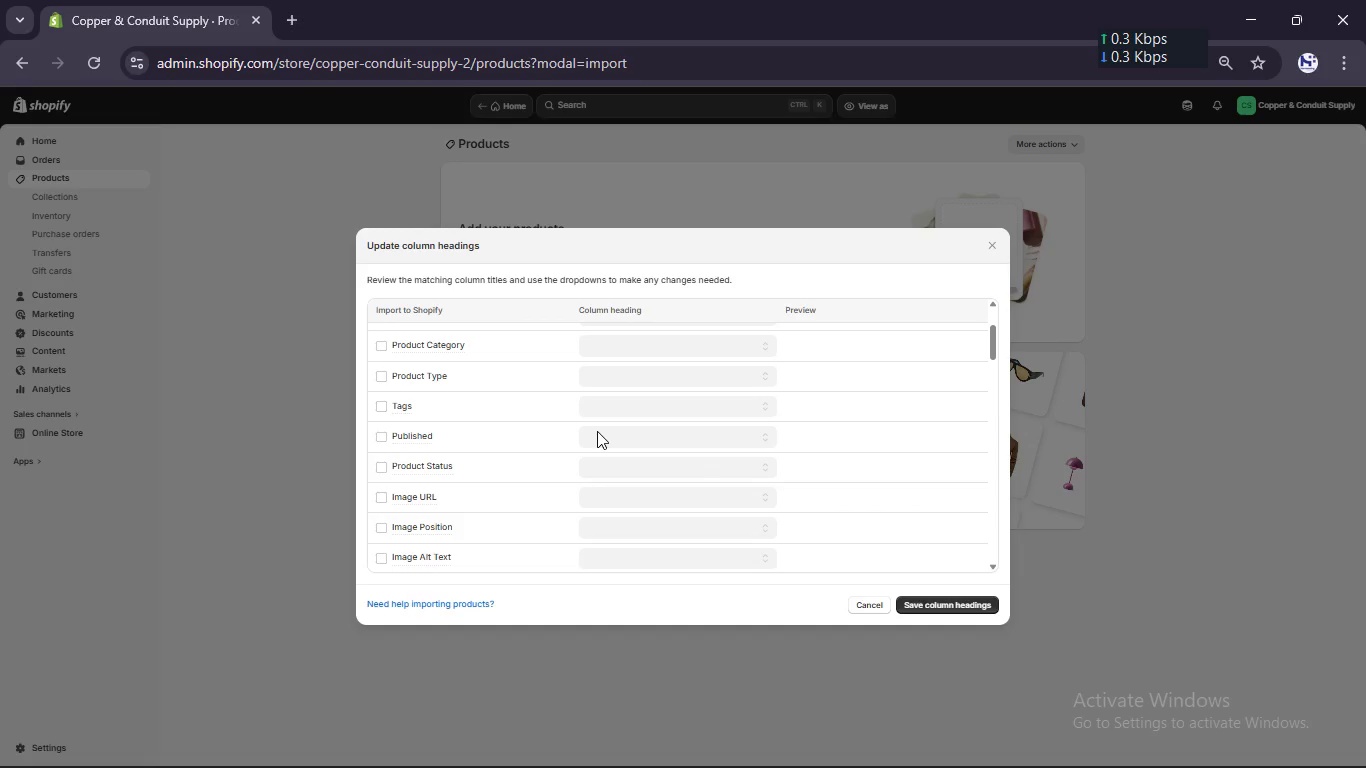 
scroll: coordinate [597, 431], scroll_direction: down, amount: 4.0
 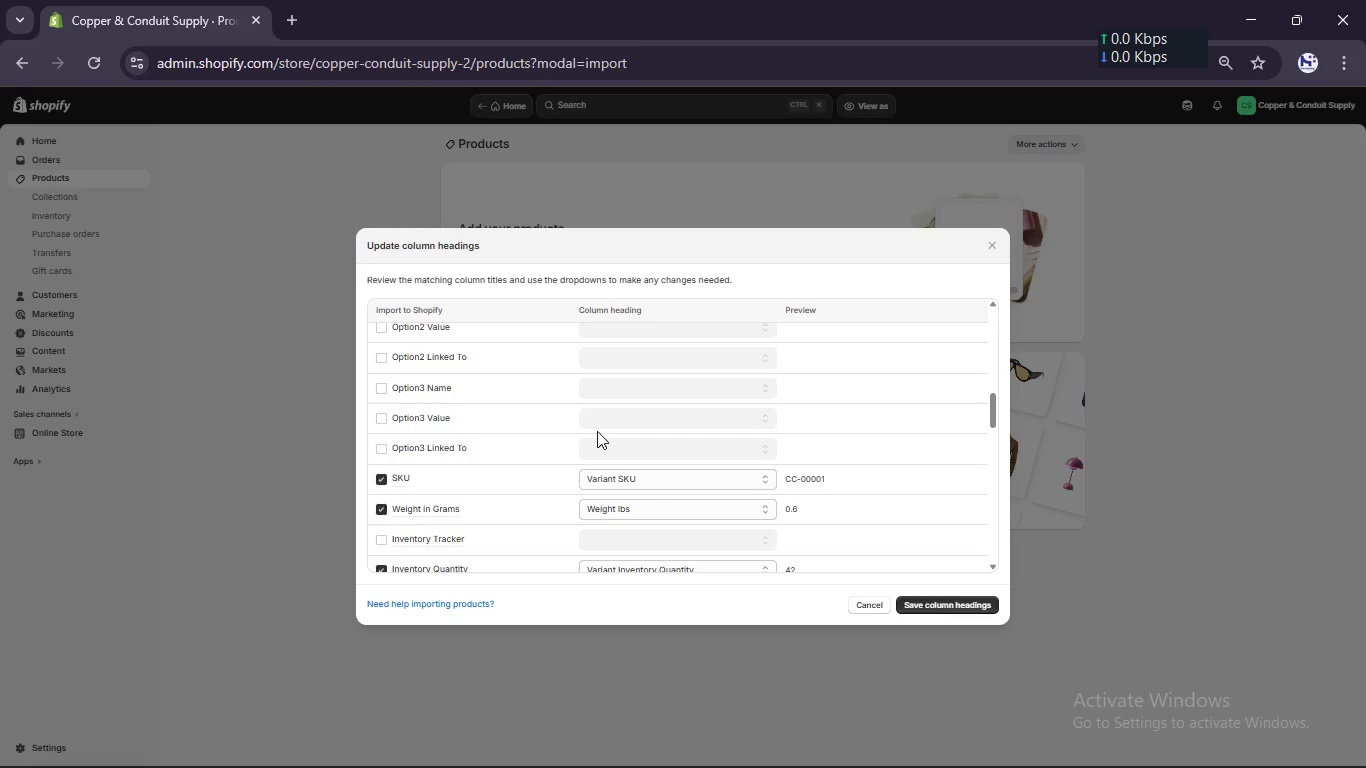 
scroll: coordinate [597, 431], scroll_direction: none, amount: 0.0
 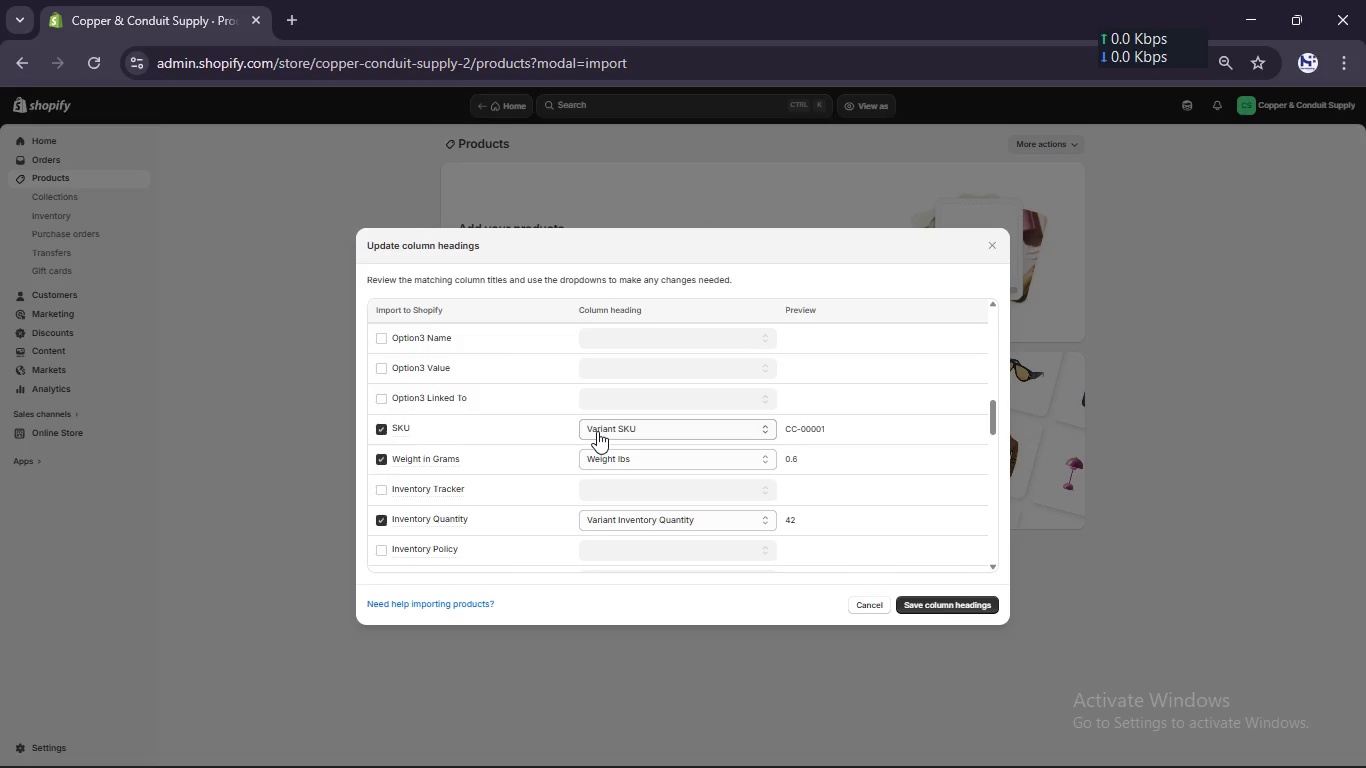 
scroll: coordinate [597, 431], scroll_direction: down, amount: 13.0
 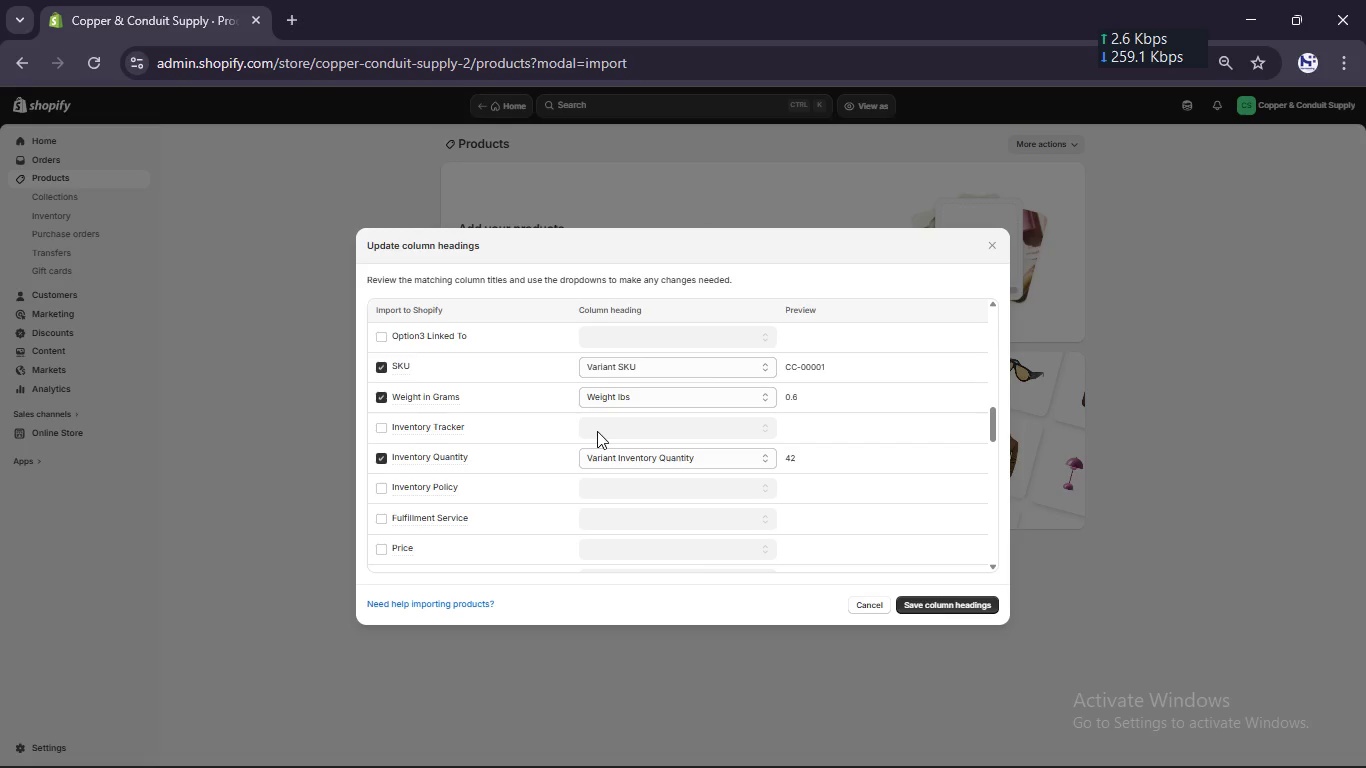 
scroll: coordinate [597, 431], scroll_direction: none, amount: 0.0
 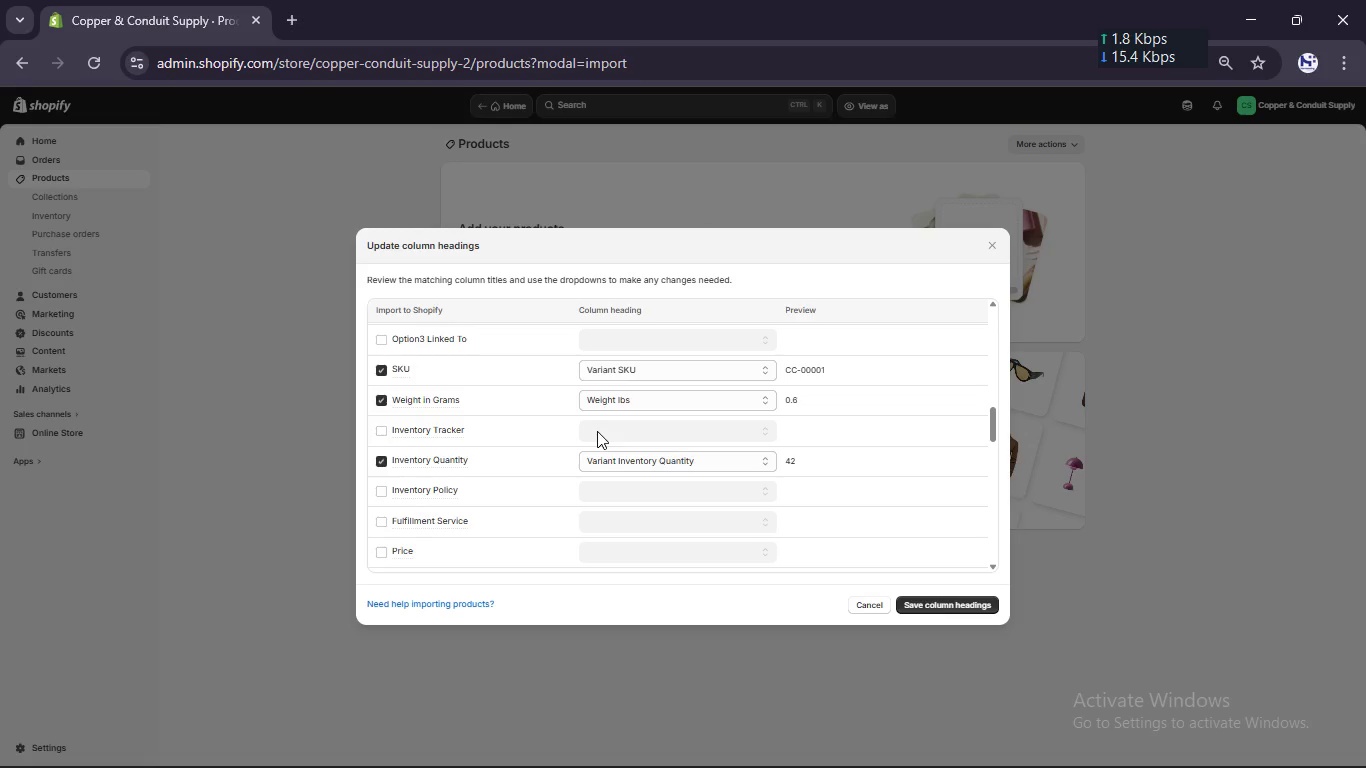 
scroll: coordinate [597, 431], scroll_direction: up, amount: 2.0
 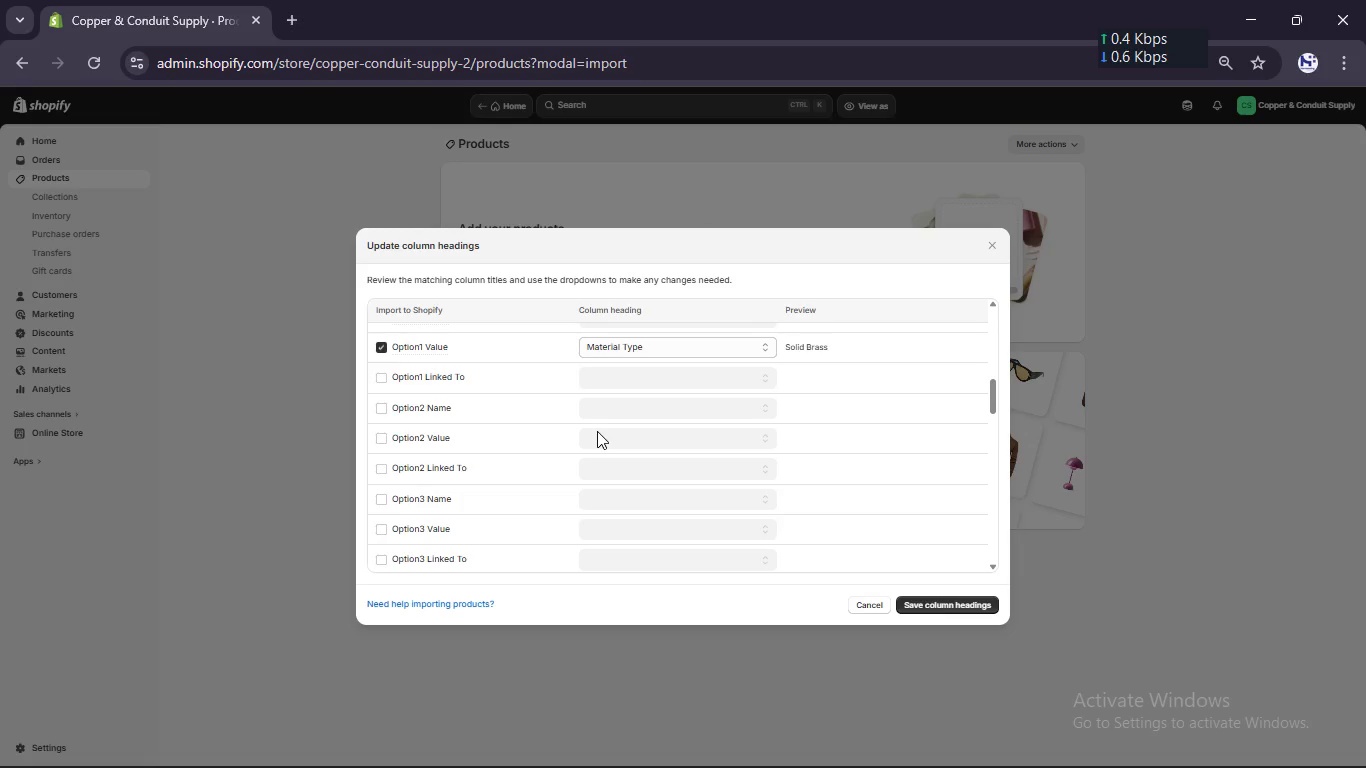 
key(Alt+AltLeft)
 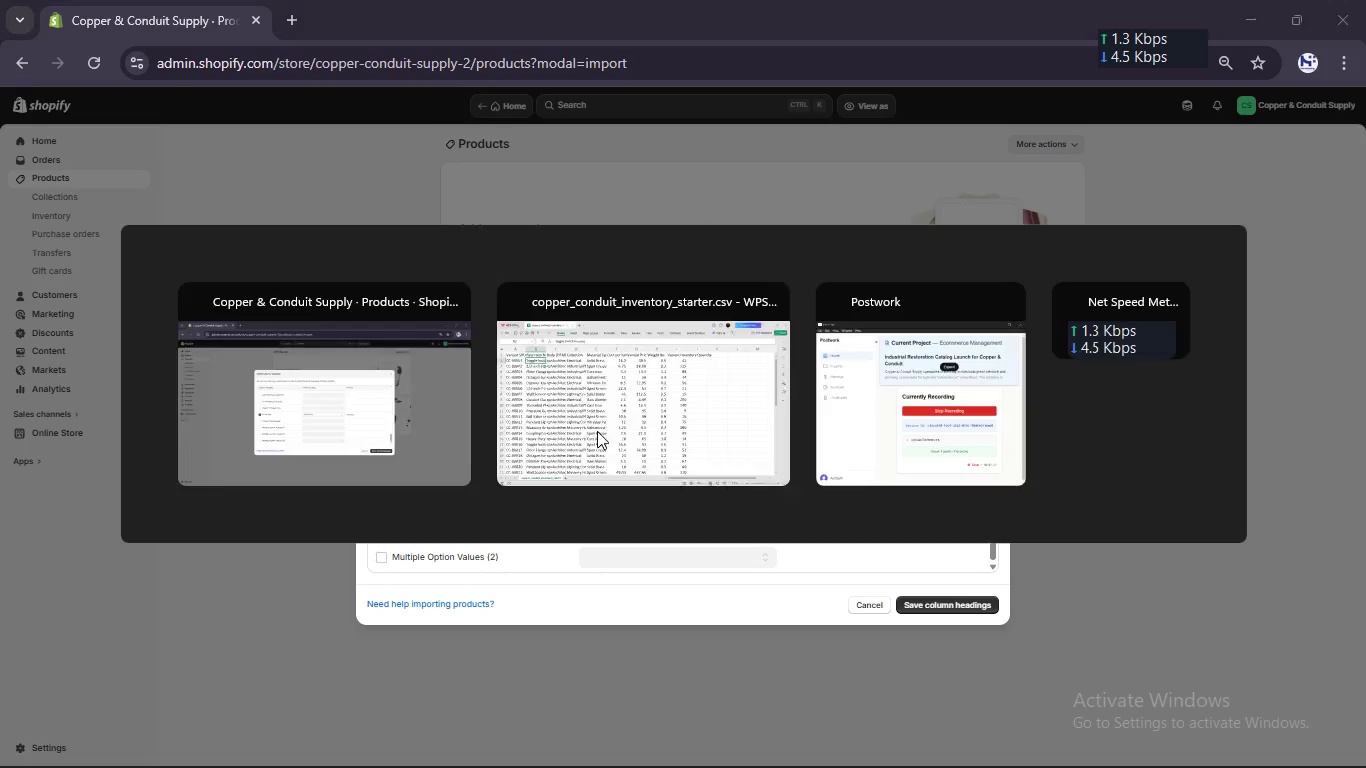 
hold_key(key=Tab, duration=6.67)
 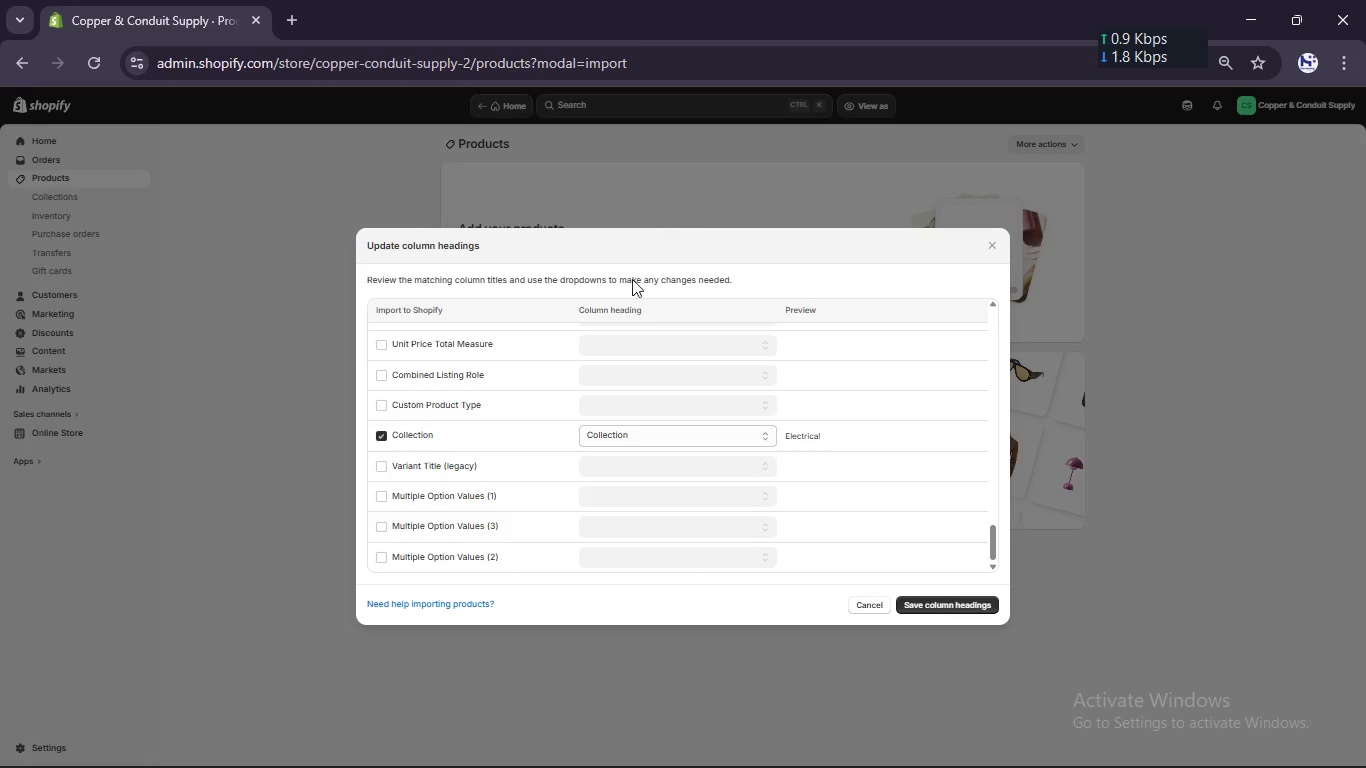 
scroll: coordinate [597, 431], scroll_direction: down, amount: 14.0
 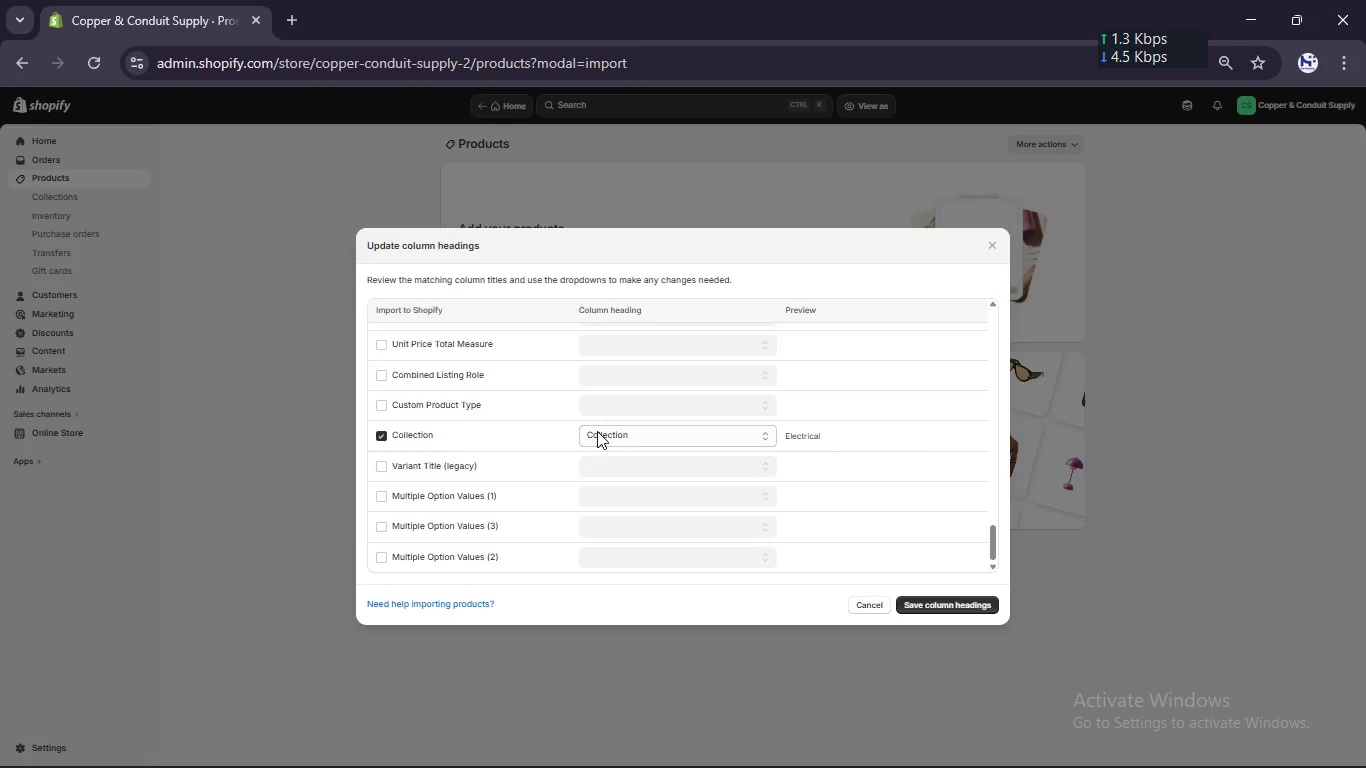 
left_click([597, 431])
 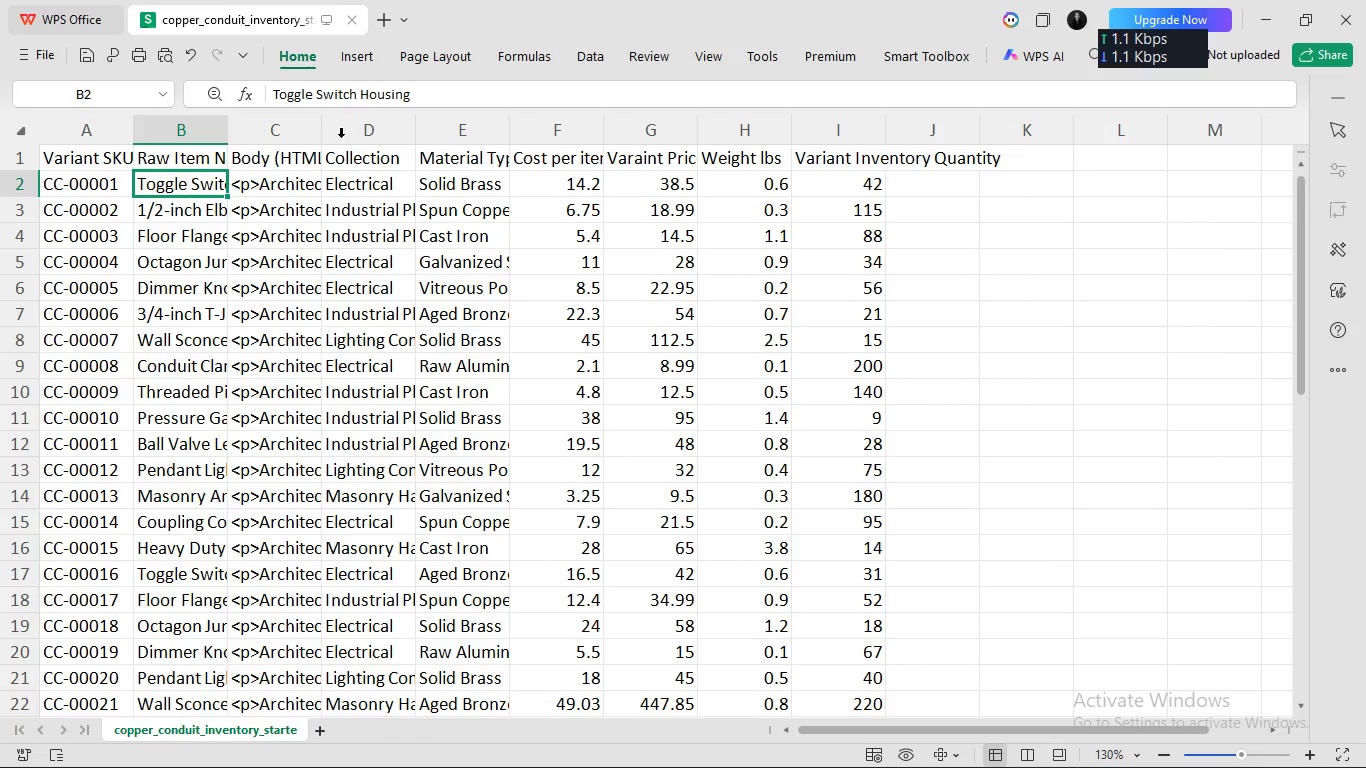 
left_click([358, 120])
 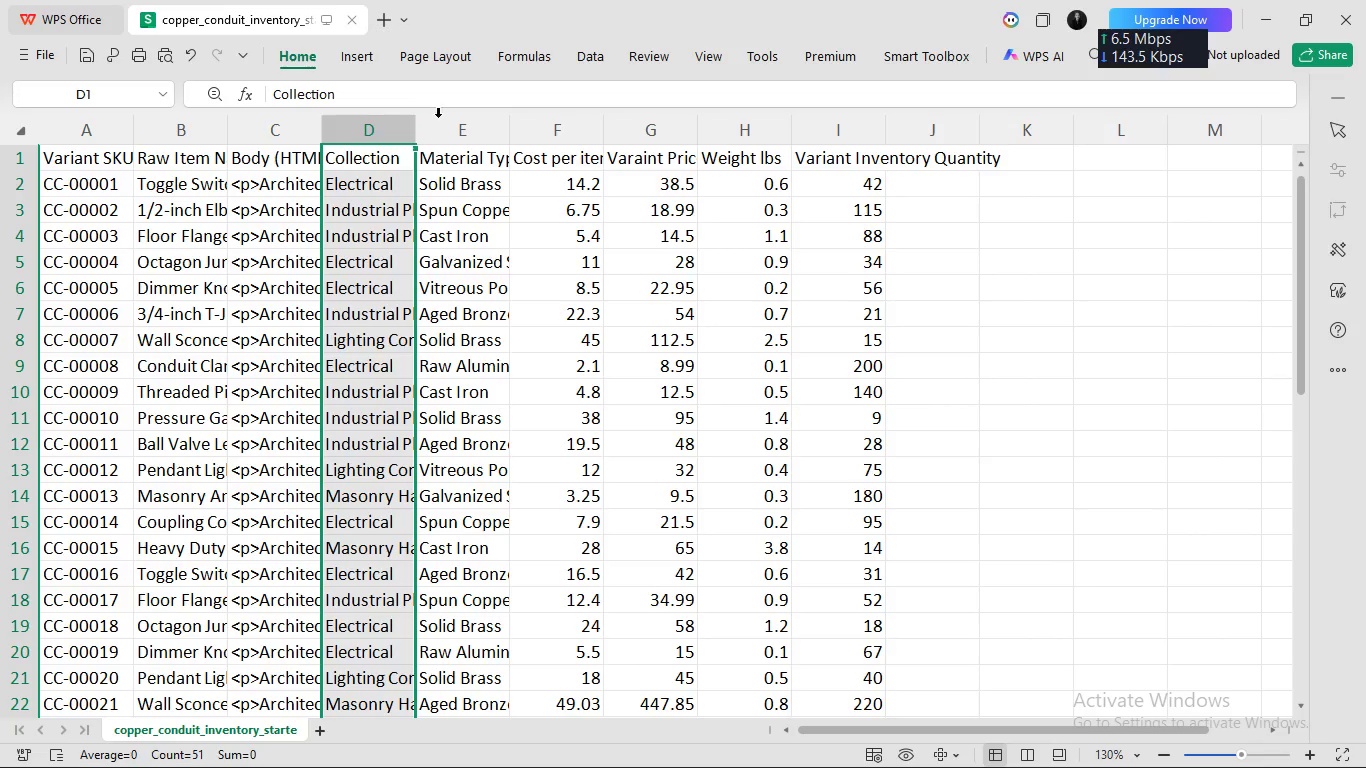 
left_click([438, 118])
 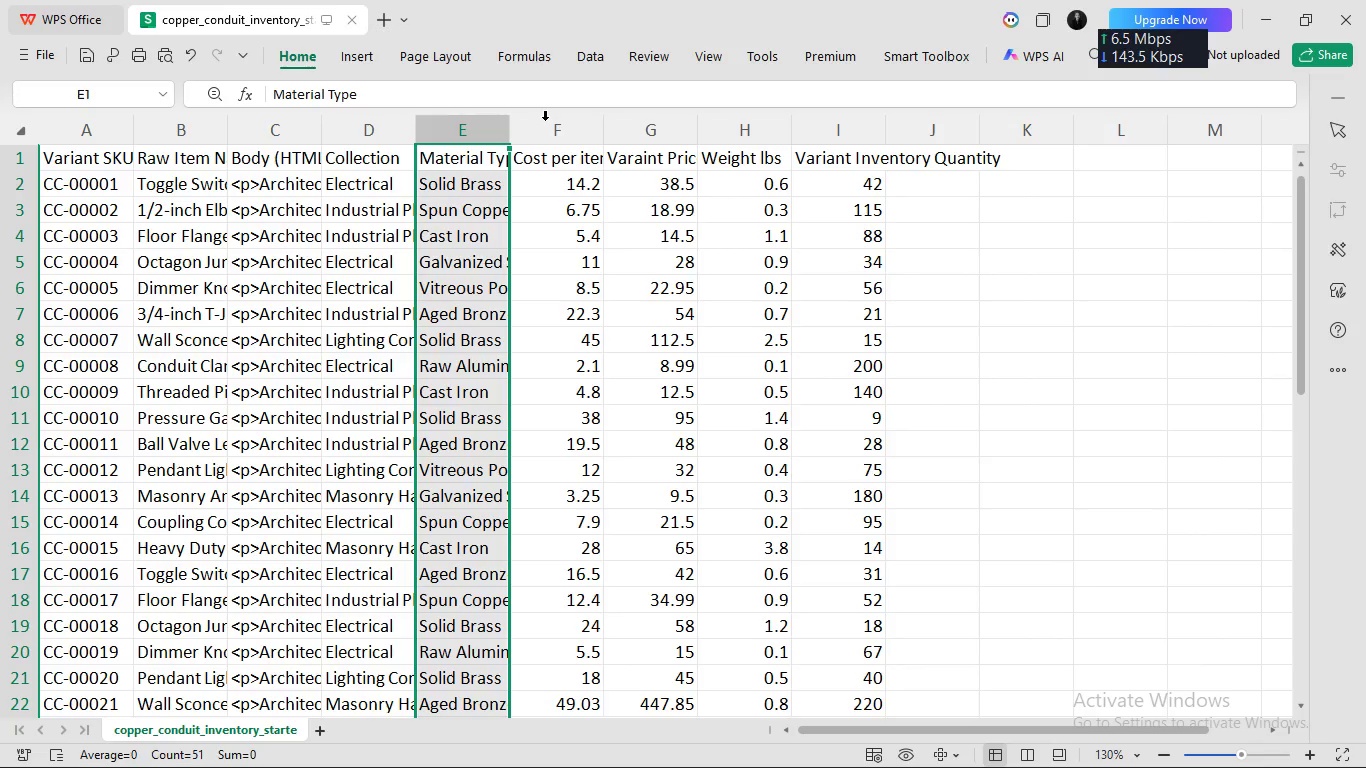 
left_click([545, 121])
 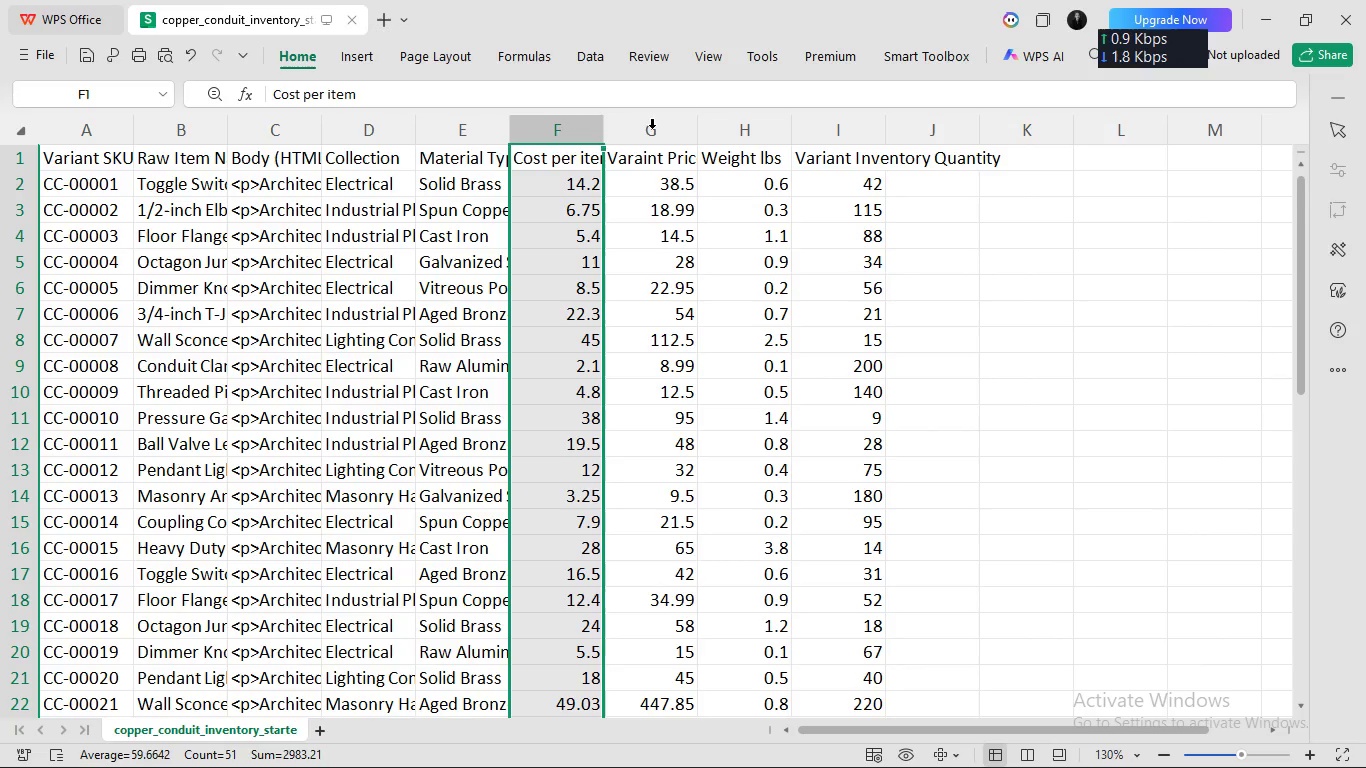 
left_click([652, 129])
 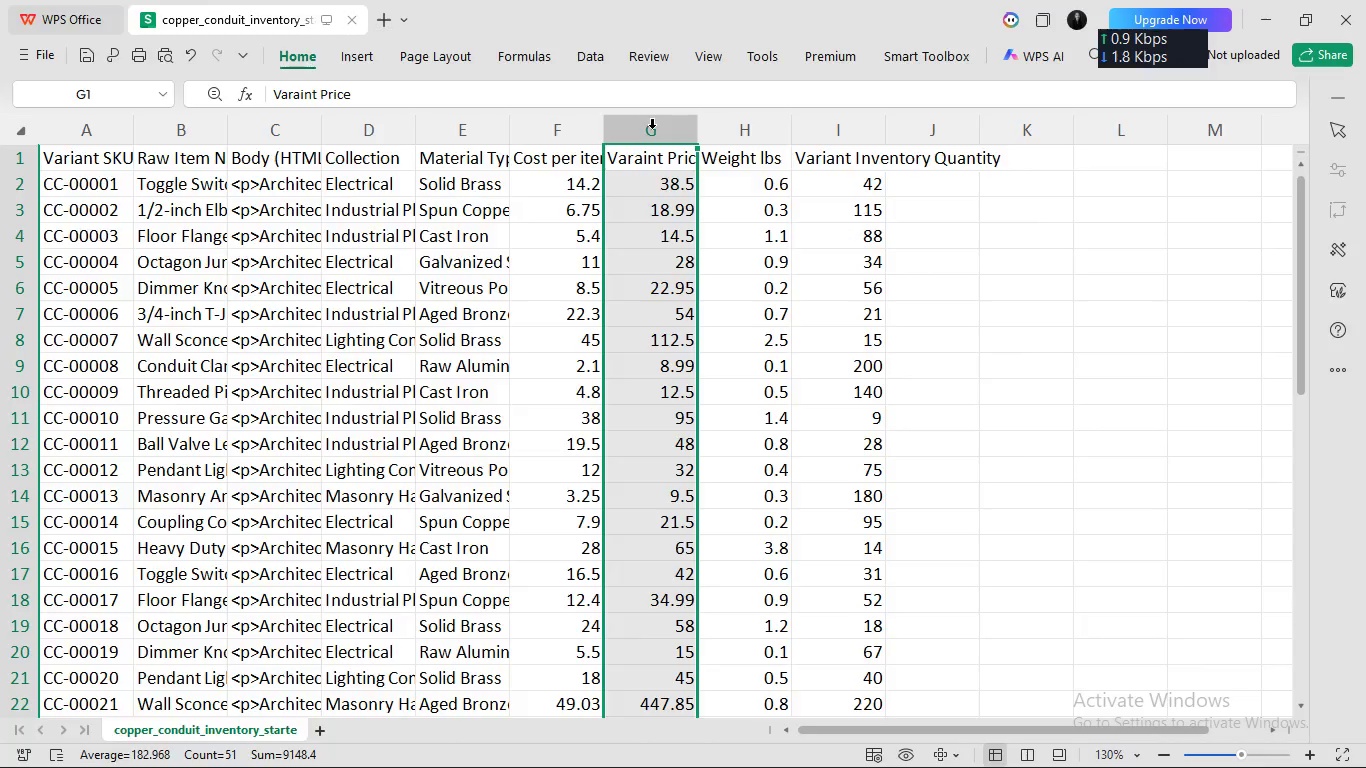 
key(Alt+AltLeft)
 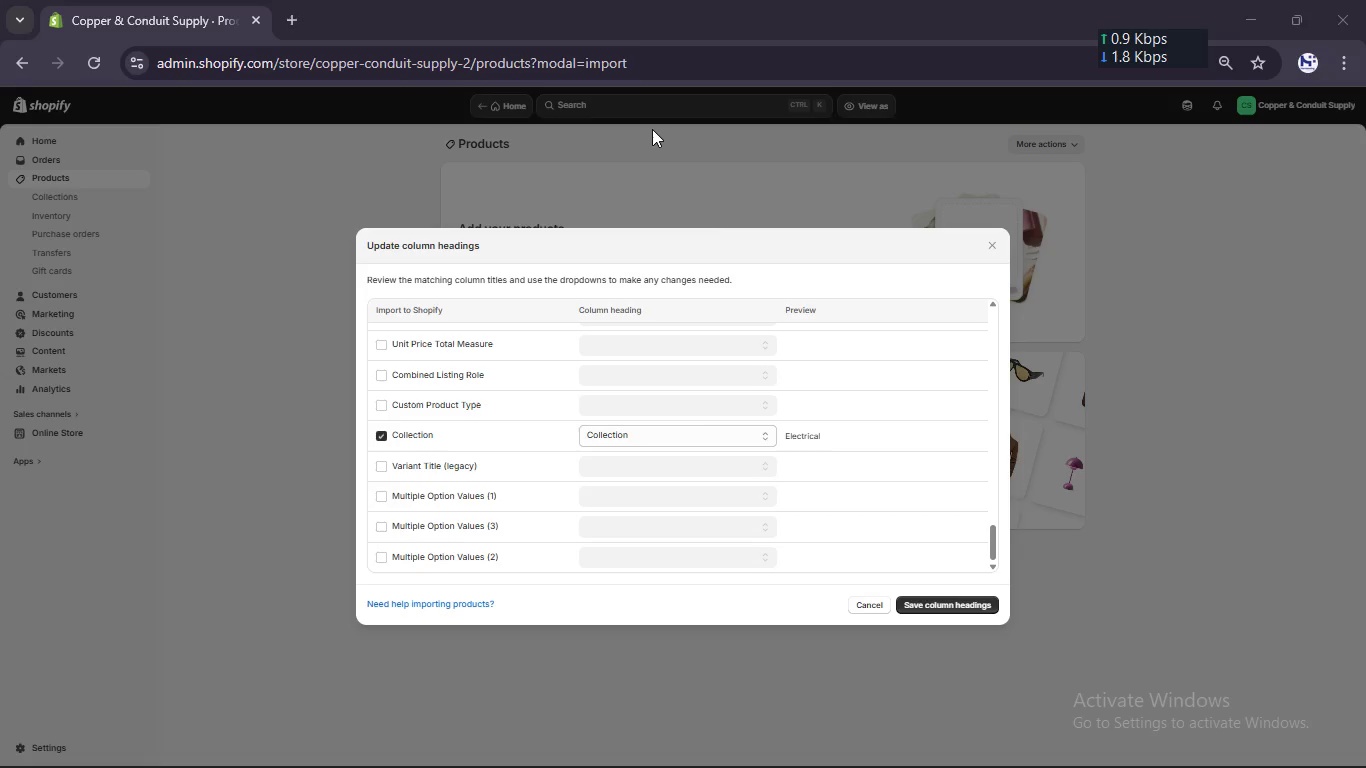 
scroll: coordinate [508, 392], scroll_direction: up, amount: 11.0
 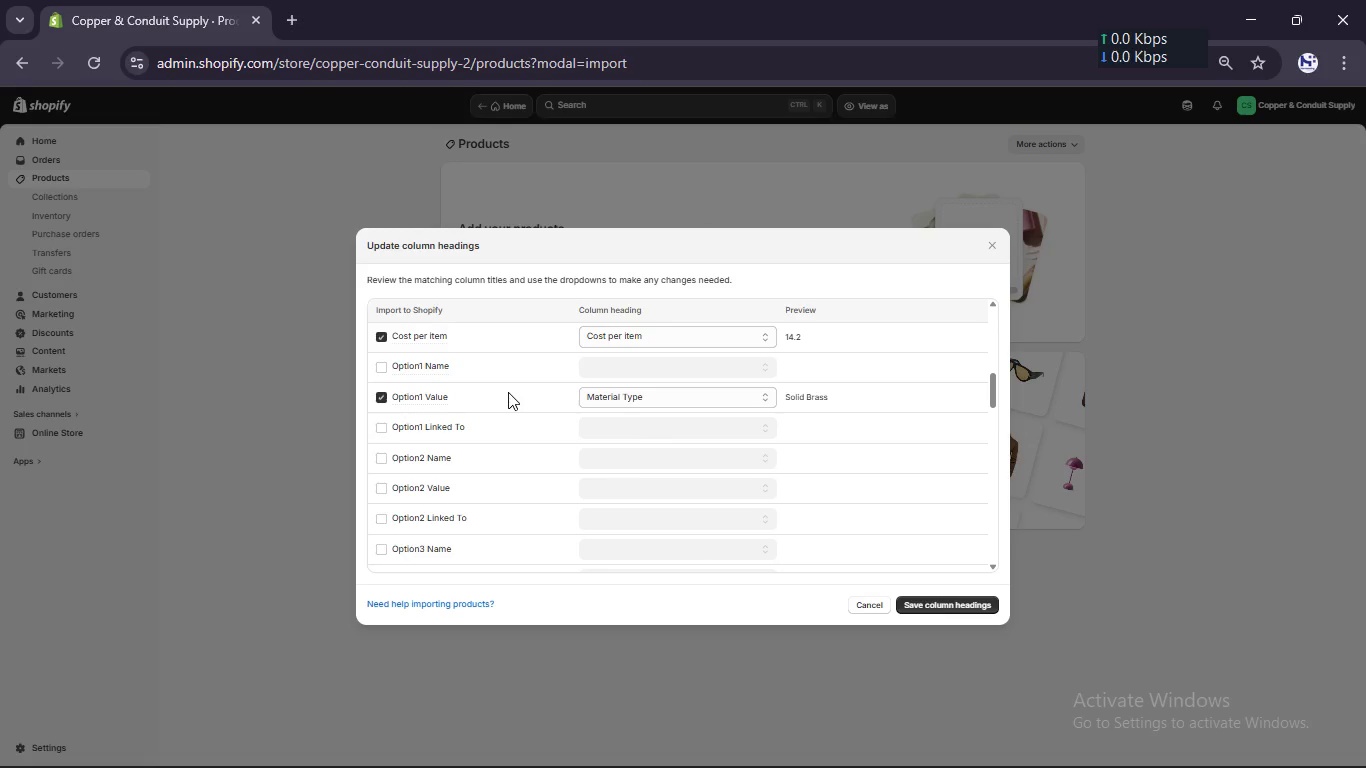 
scroll: coordinate [508, 392], scroll_direction: none, amount: 0.0
 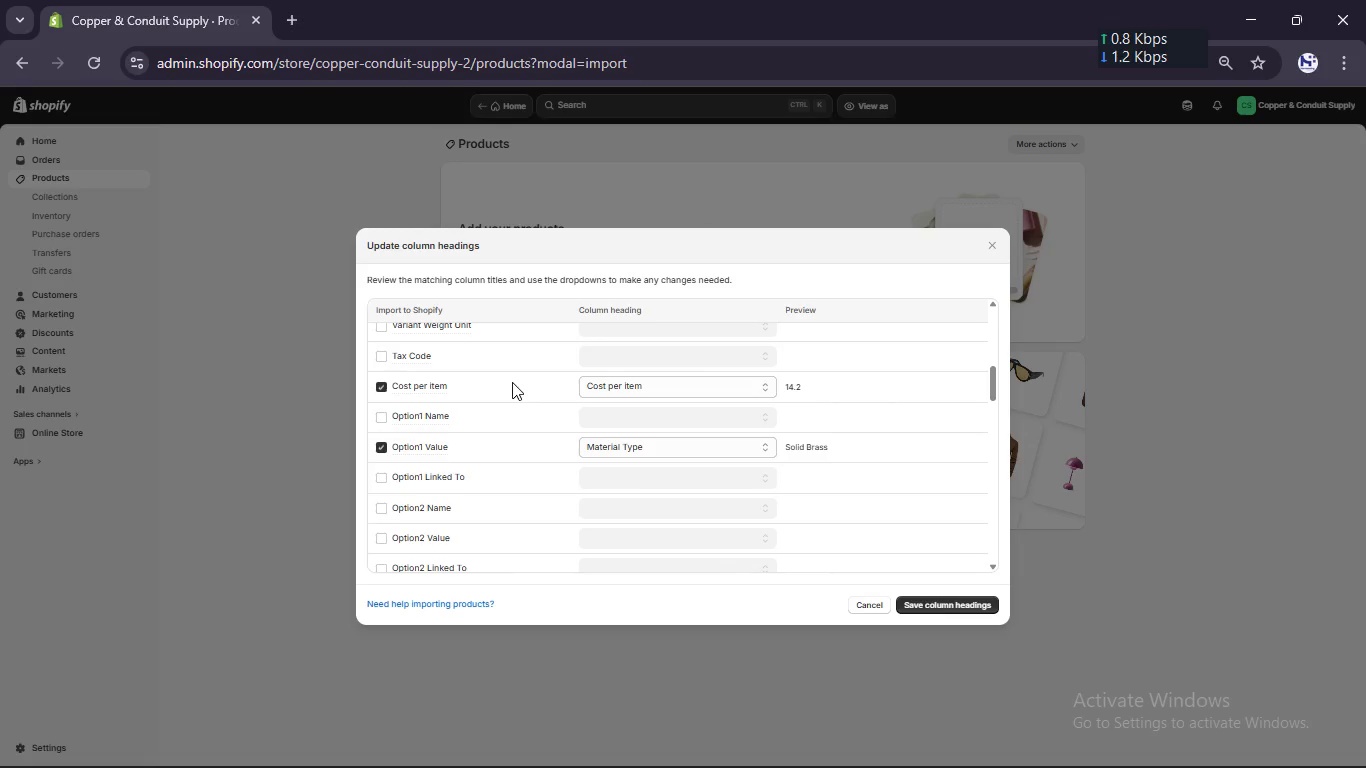 
scroll: coordinate [512, 382], scroll_direction: up, amount: 2.0
 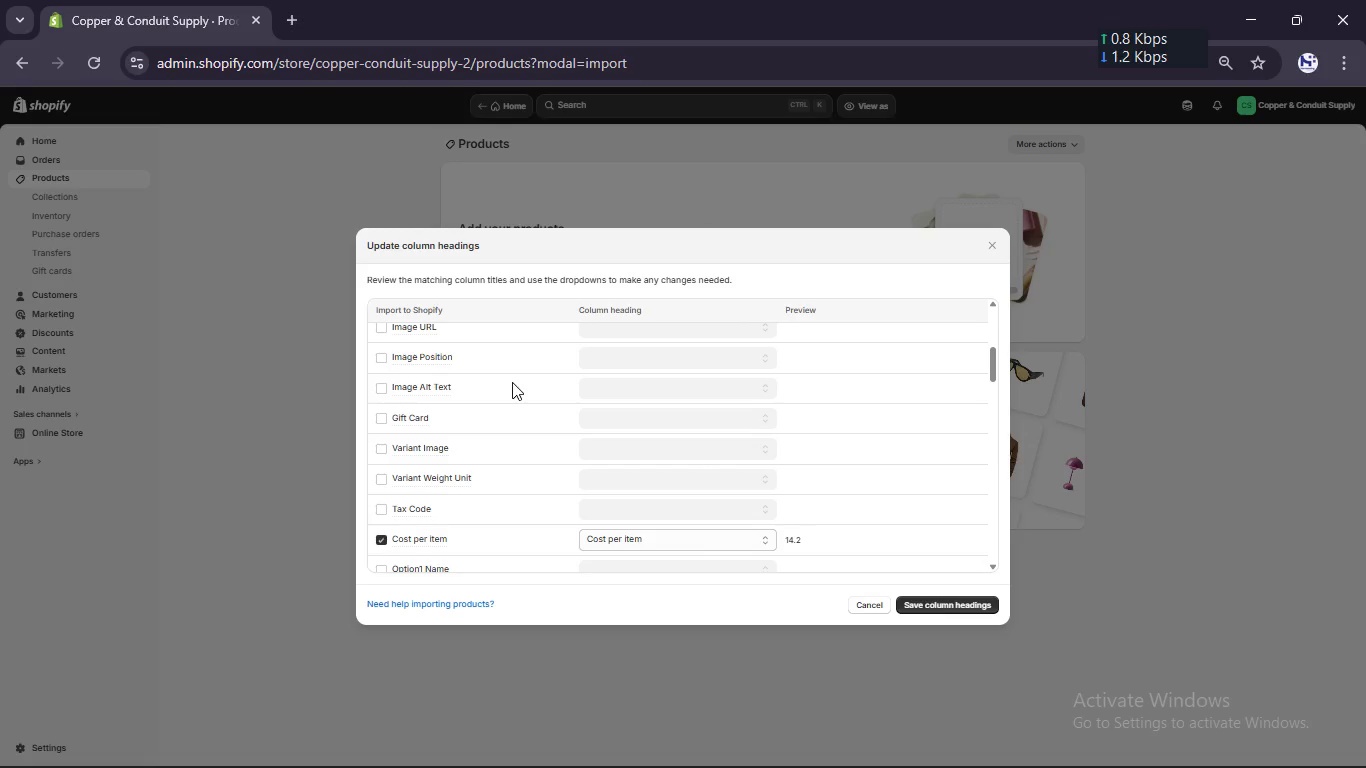 
scroll: coordinate [512, 382], scroll_direction: none, amount: 0.0
 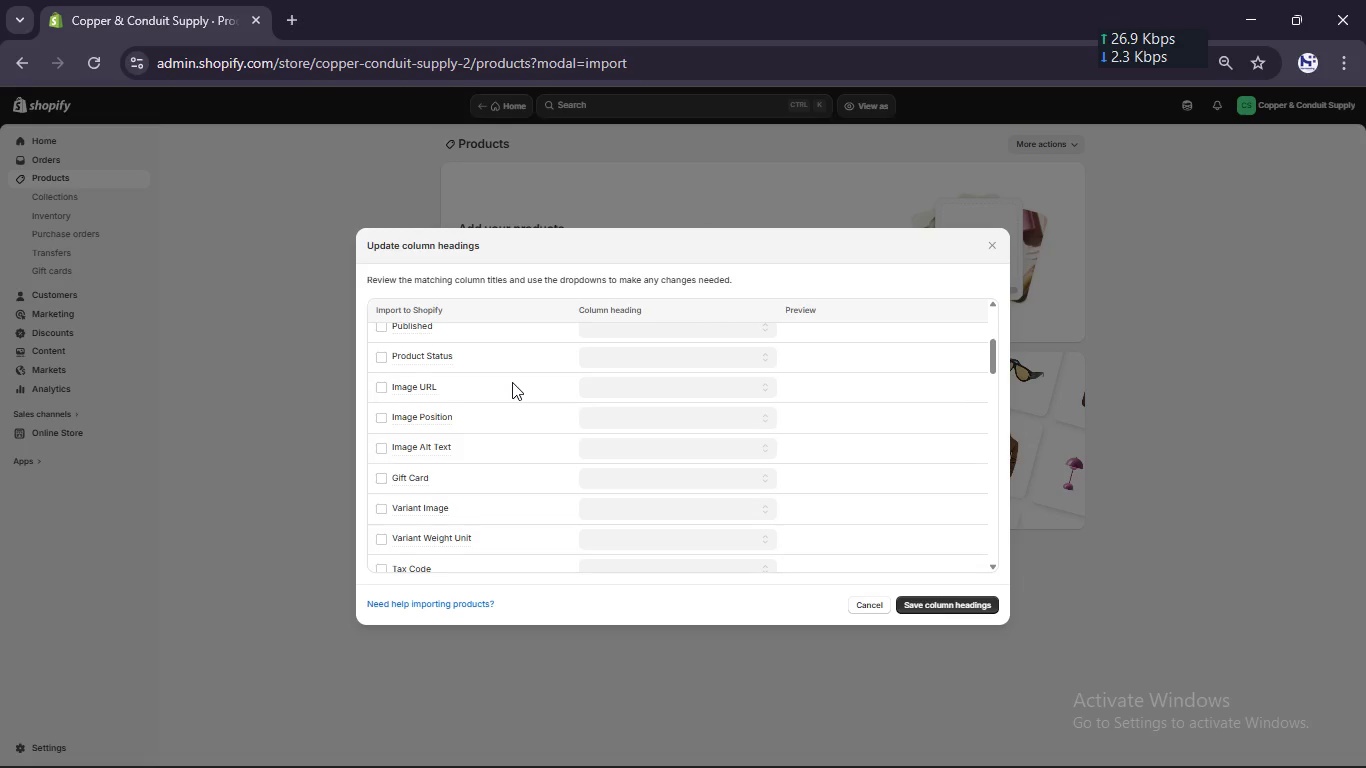 
scroll: coordinate [512, 382], scroll_direction: up, amount: 1.0
 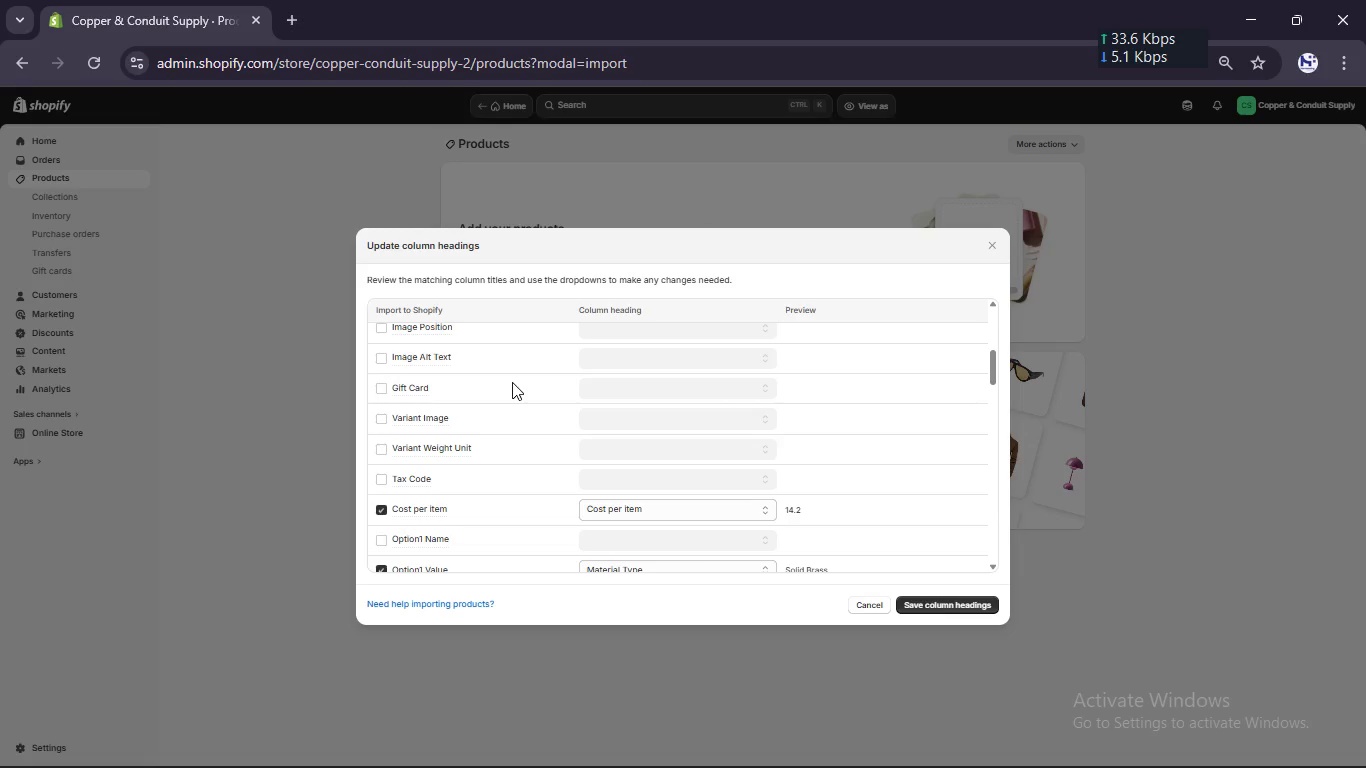 
scroll: coordinate [512, 382], scroll_direction: down, amount: 3.0
 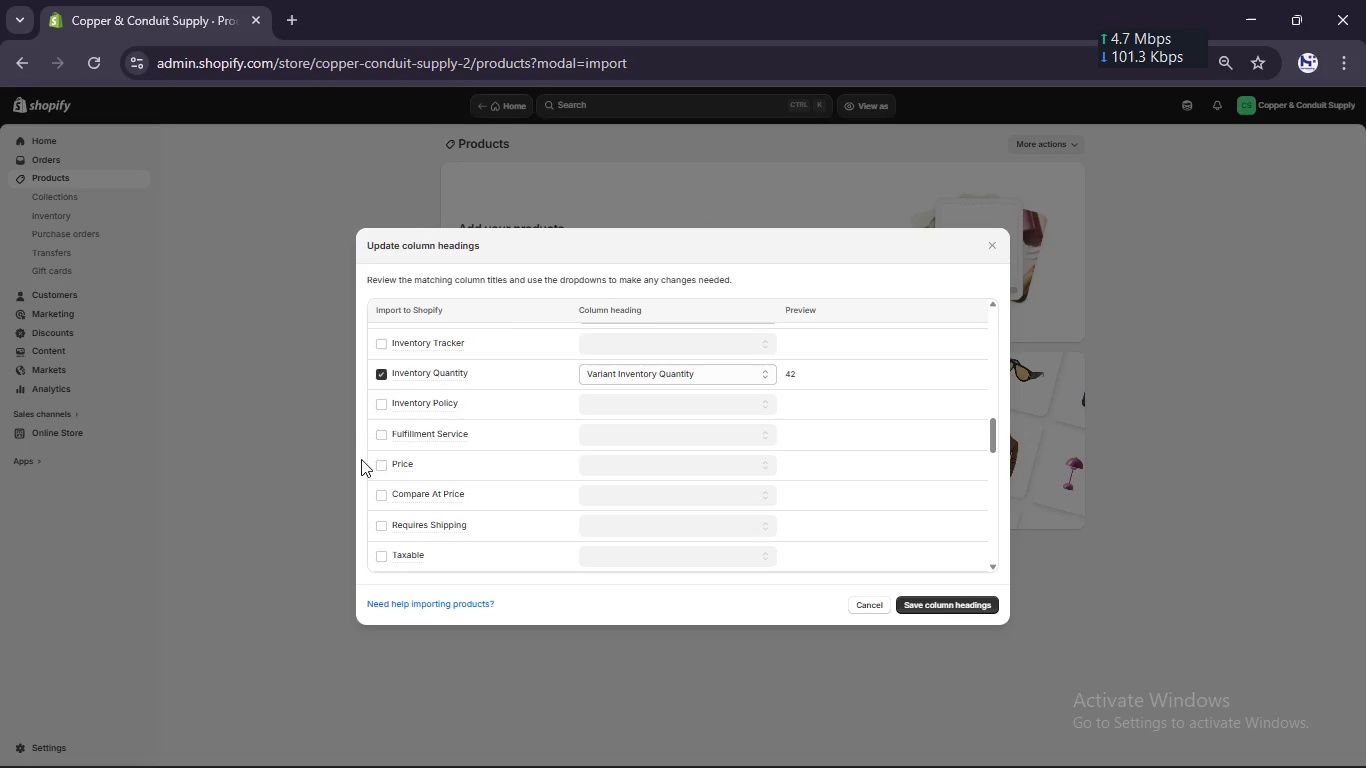 
left_click([375, 465])
 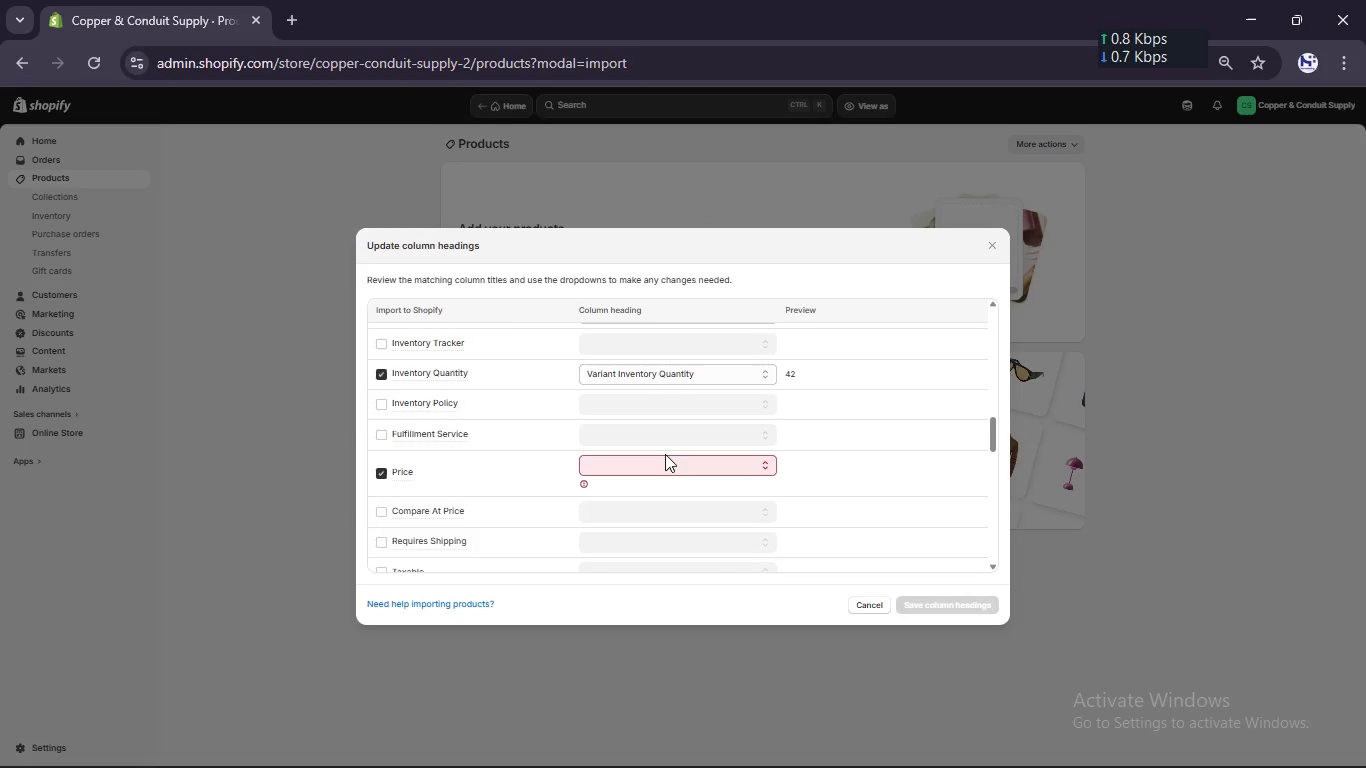 
left_click([667, 459])
 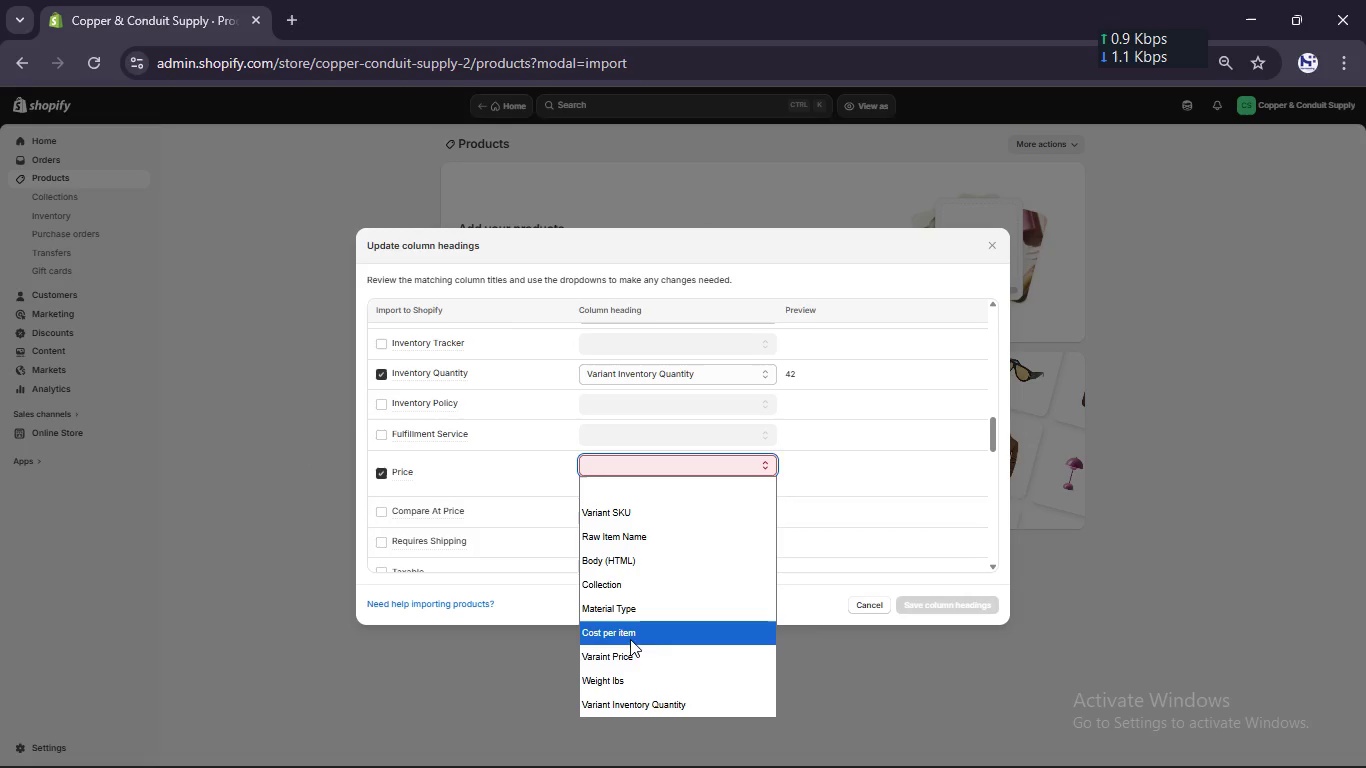 
left_click([630, 656])
 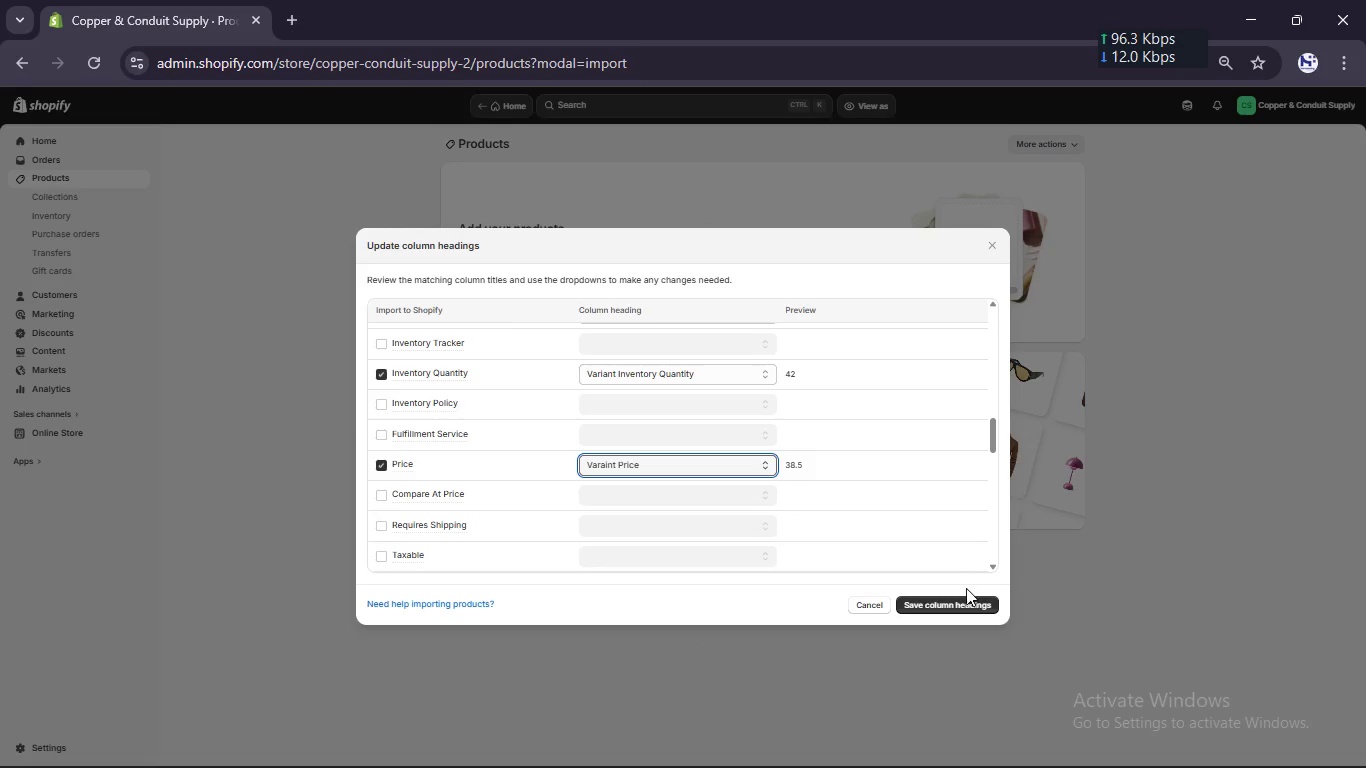 
left_click([961, 600])
 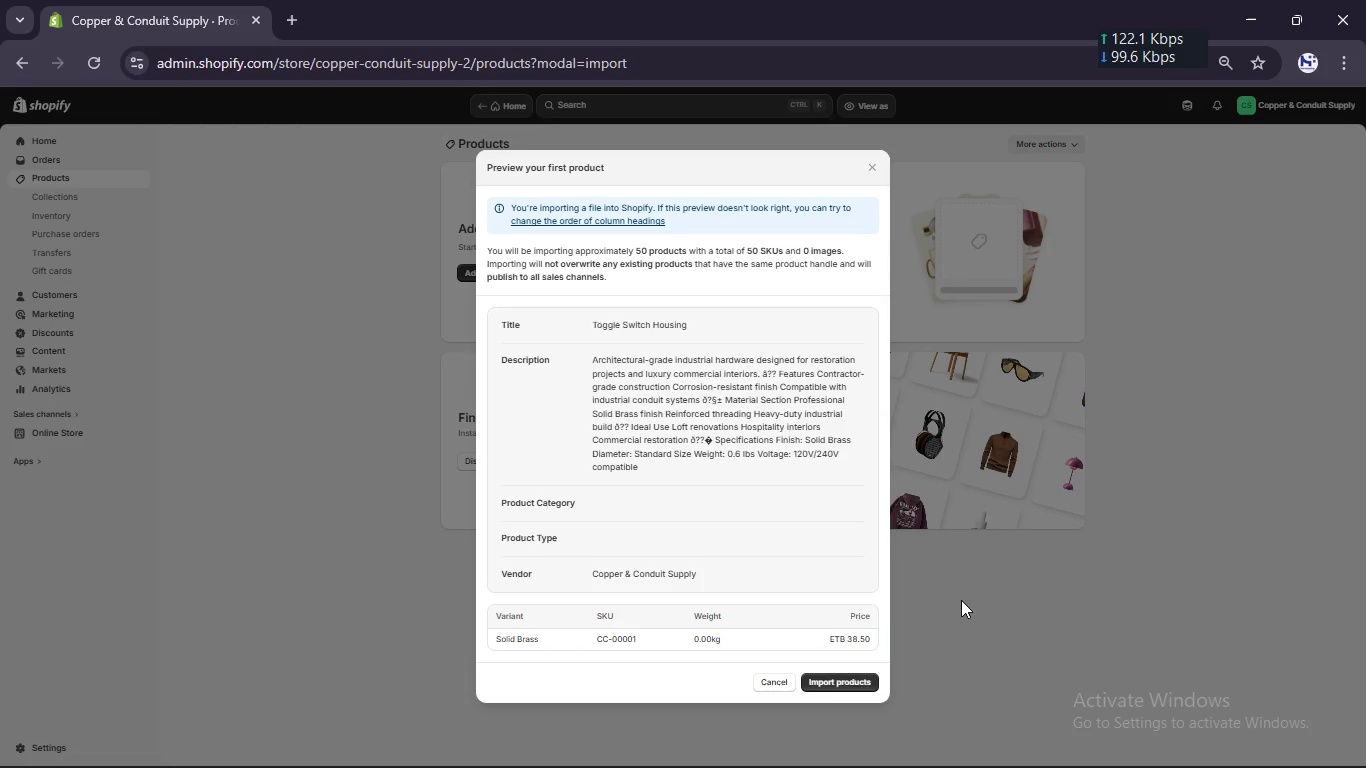 
scroll: coordinate [807, 554], scroll_direction: down, amount: 2.0
 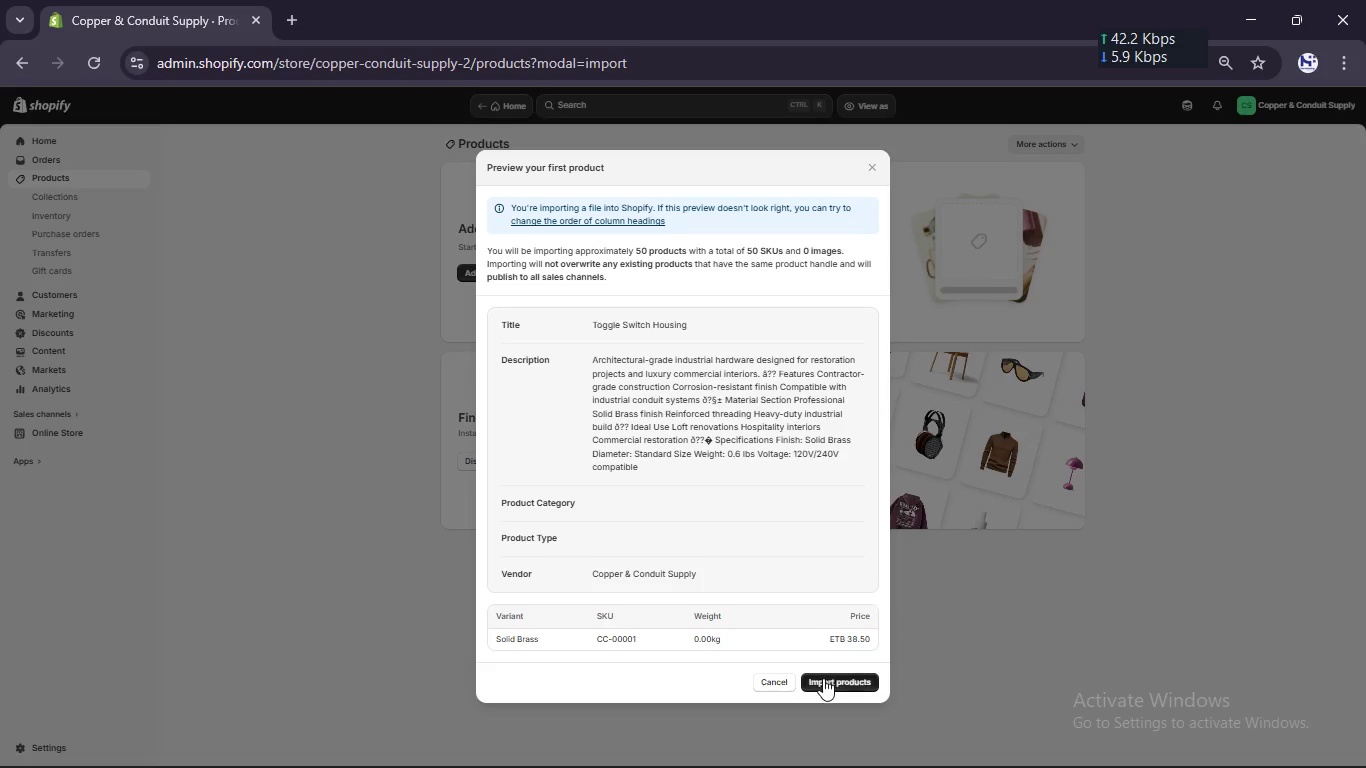 
left_click([823, 681])
 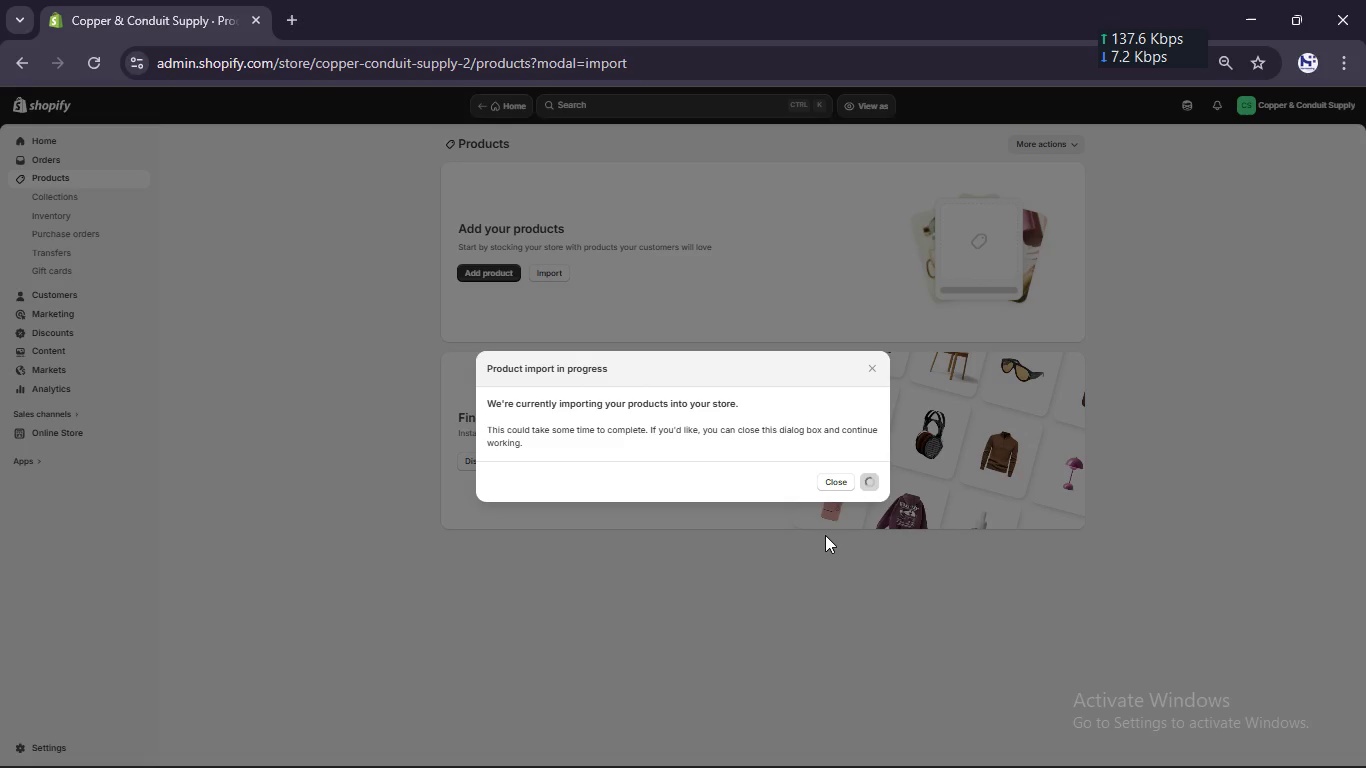 
wait(20.45)
 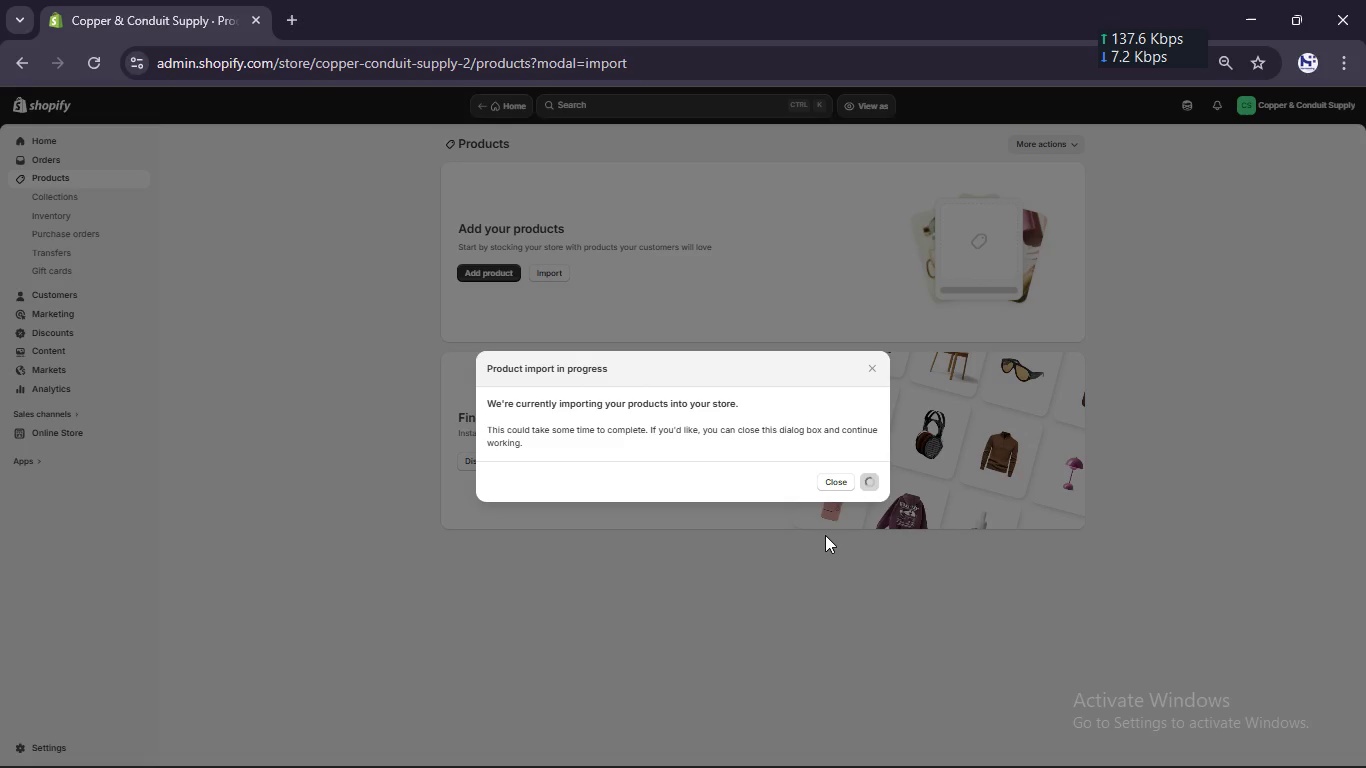 
scroll: coordinate [825, 535], scroll_direction: up, amount: 4.0
 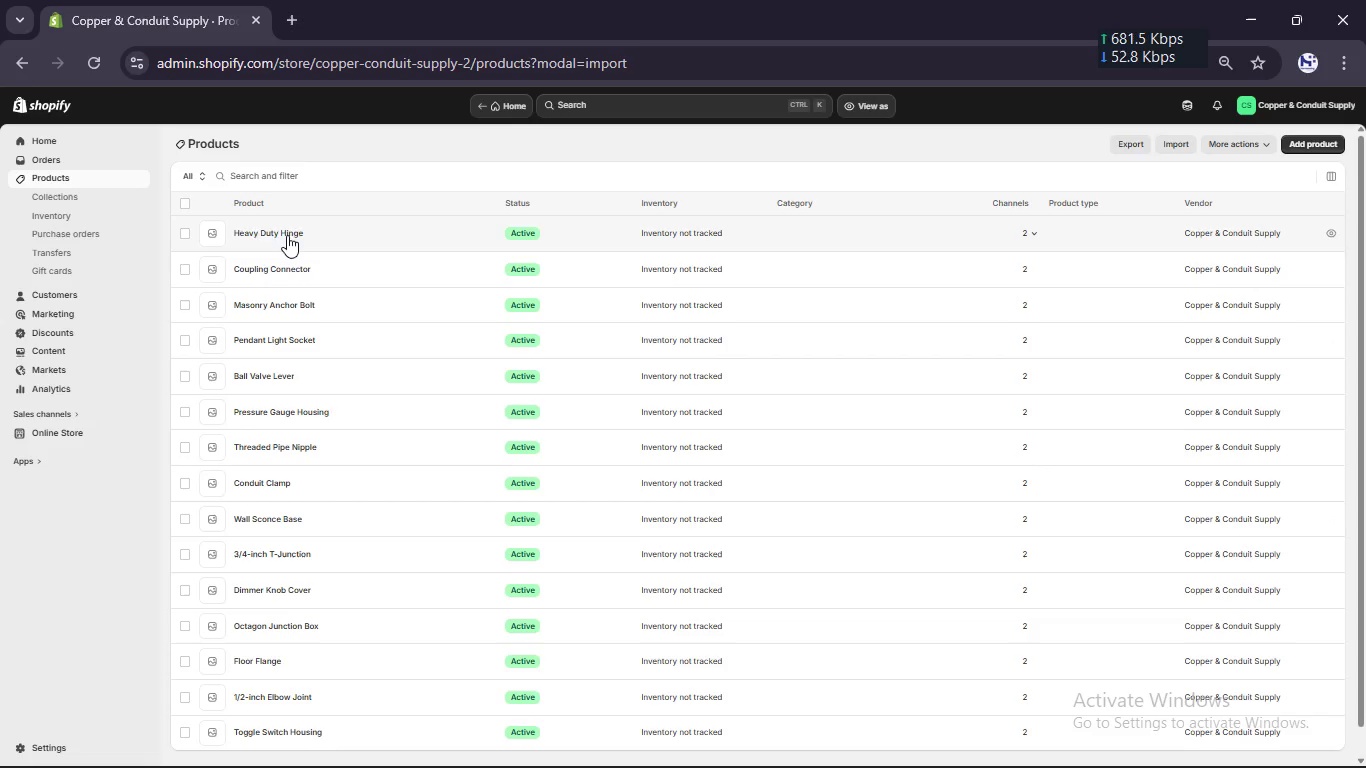 
left_click([286, 233])
 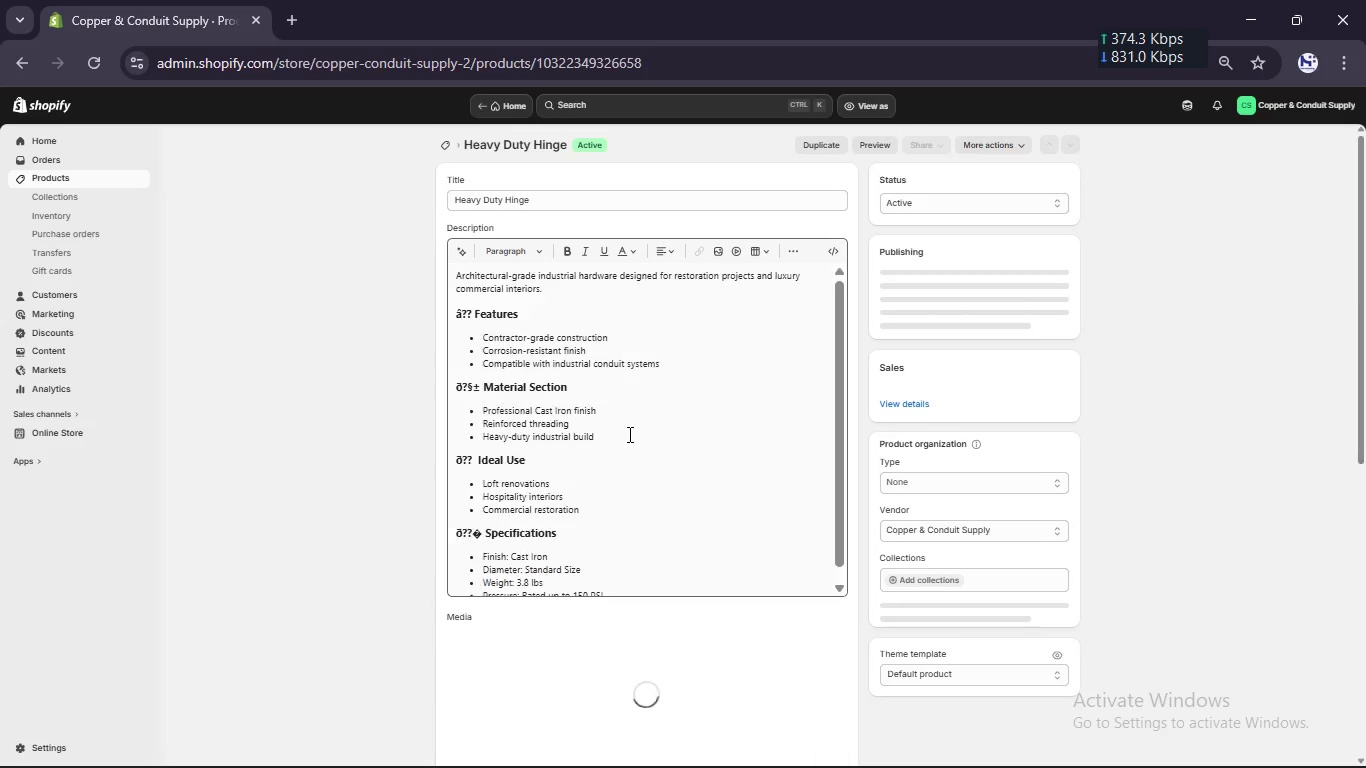 
scroll: coordinate [631, 437], scroll_direction: up, amount: 1.0
 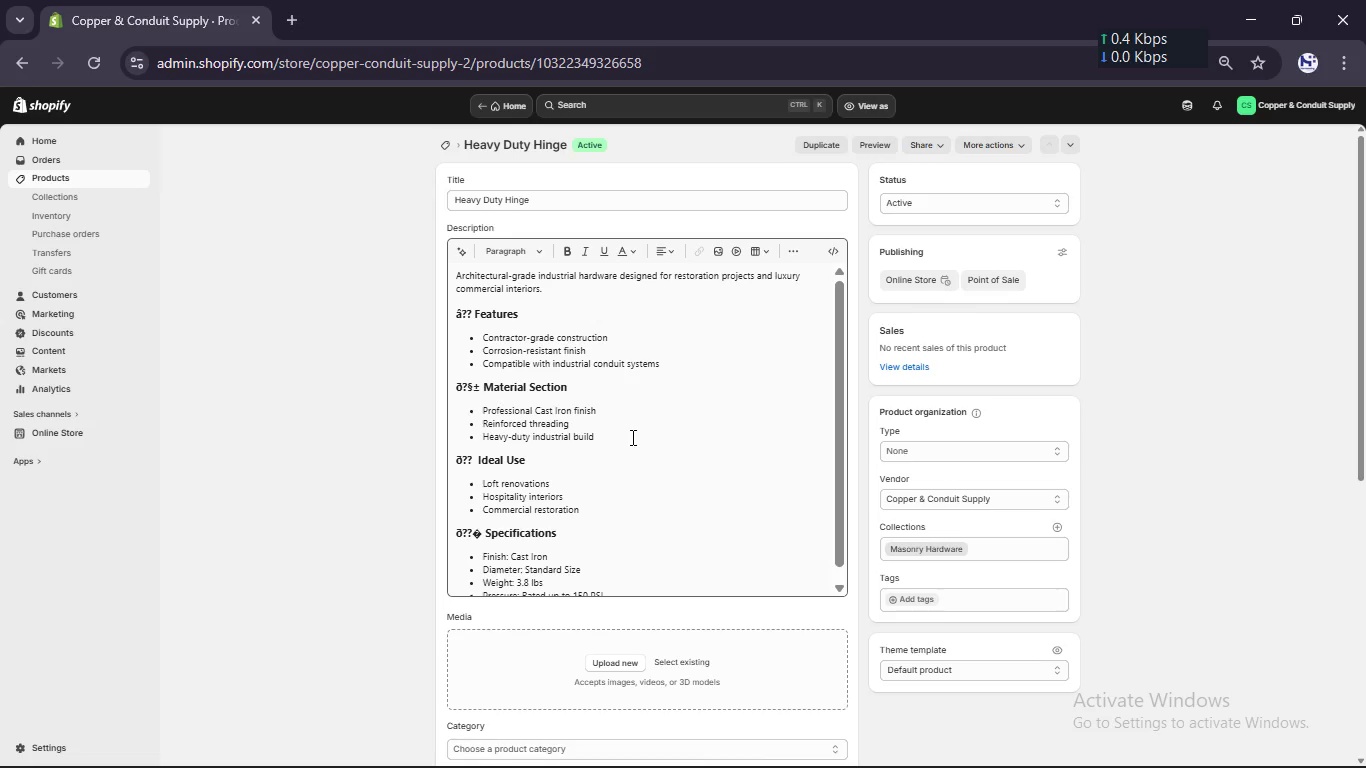 
wait(19.3)
 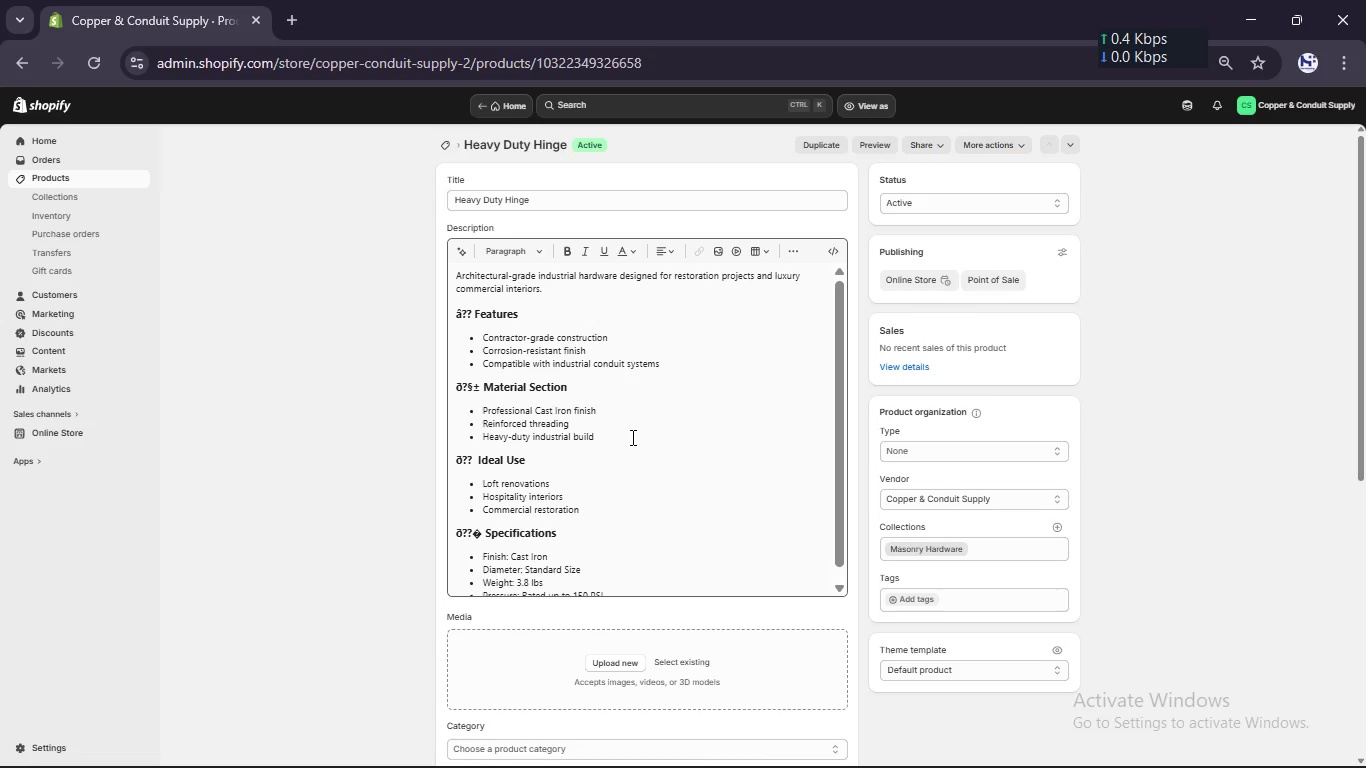 
left_click([474, 313])
 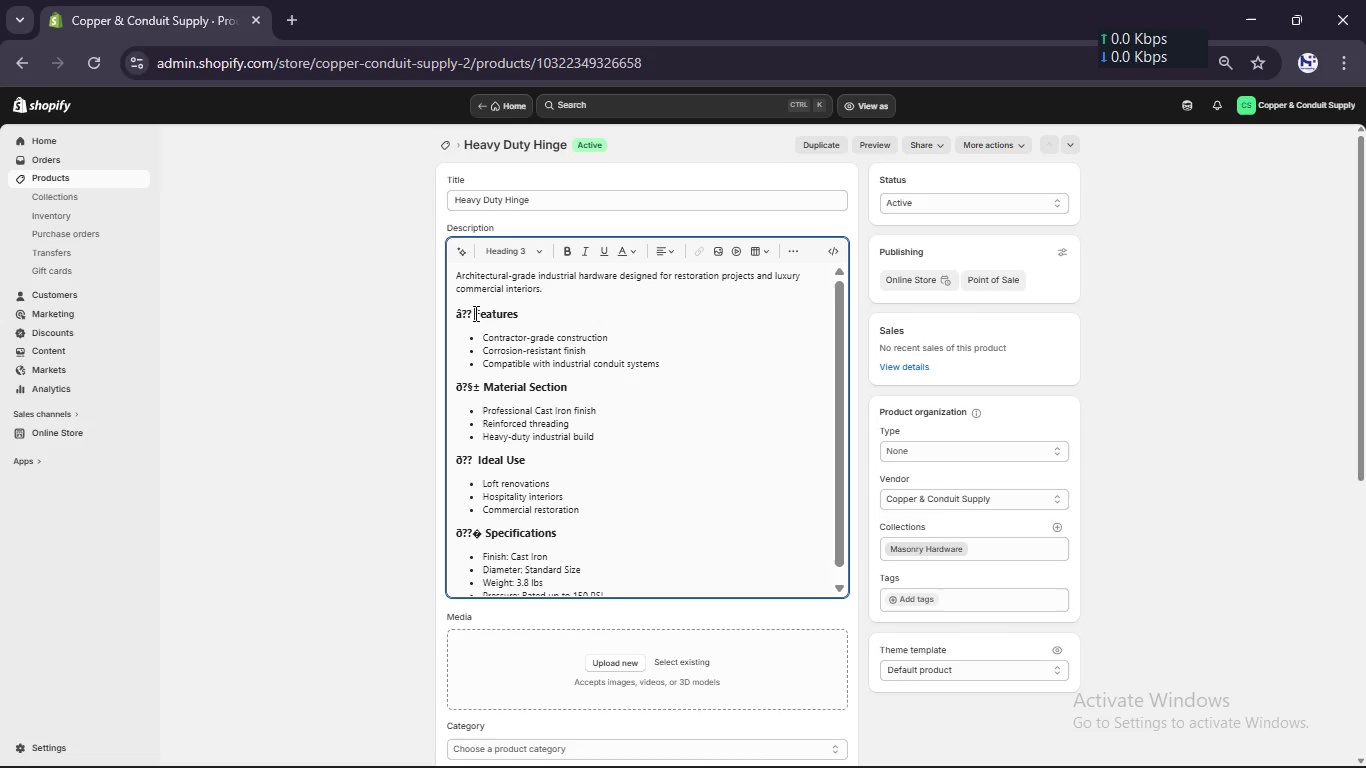 
key(Backspace)
 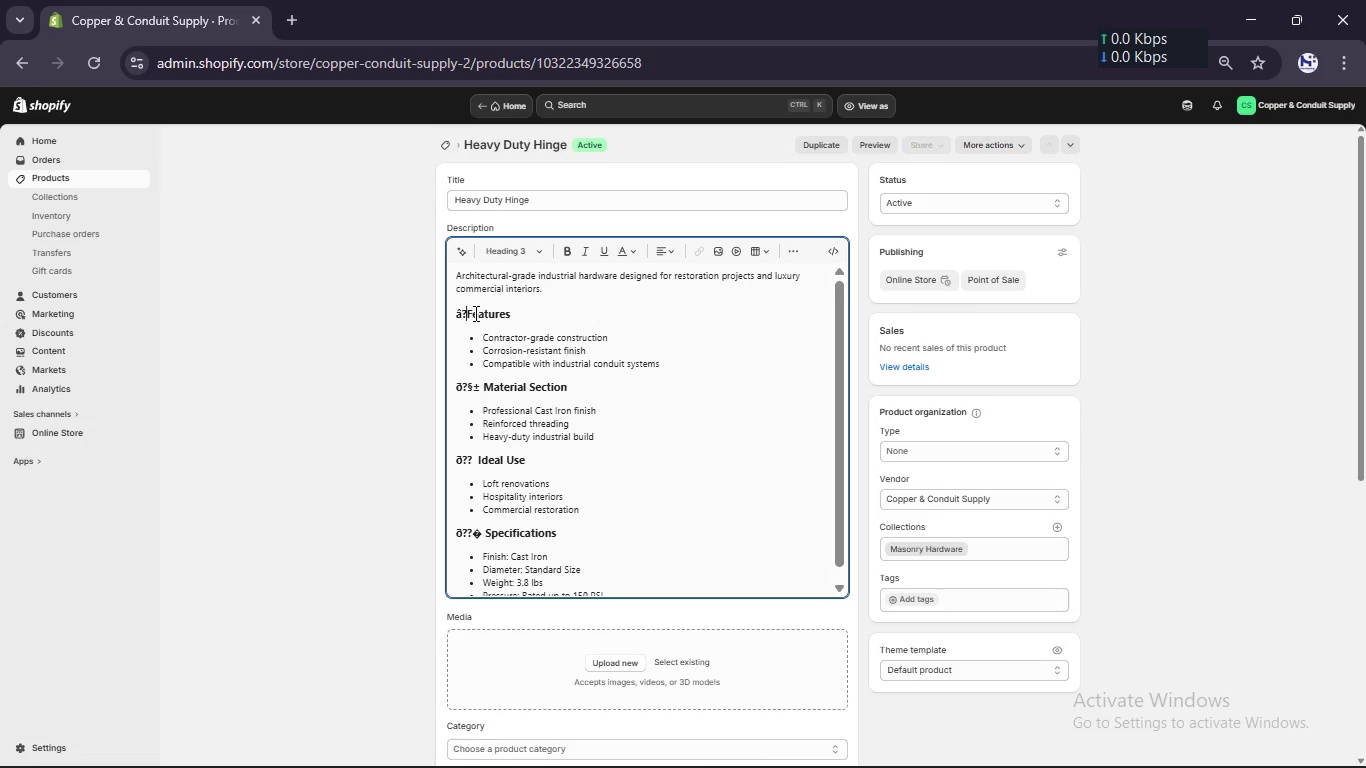 
key(Backspace)
 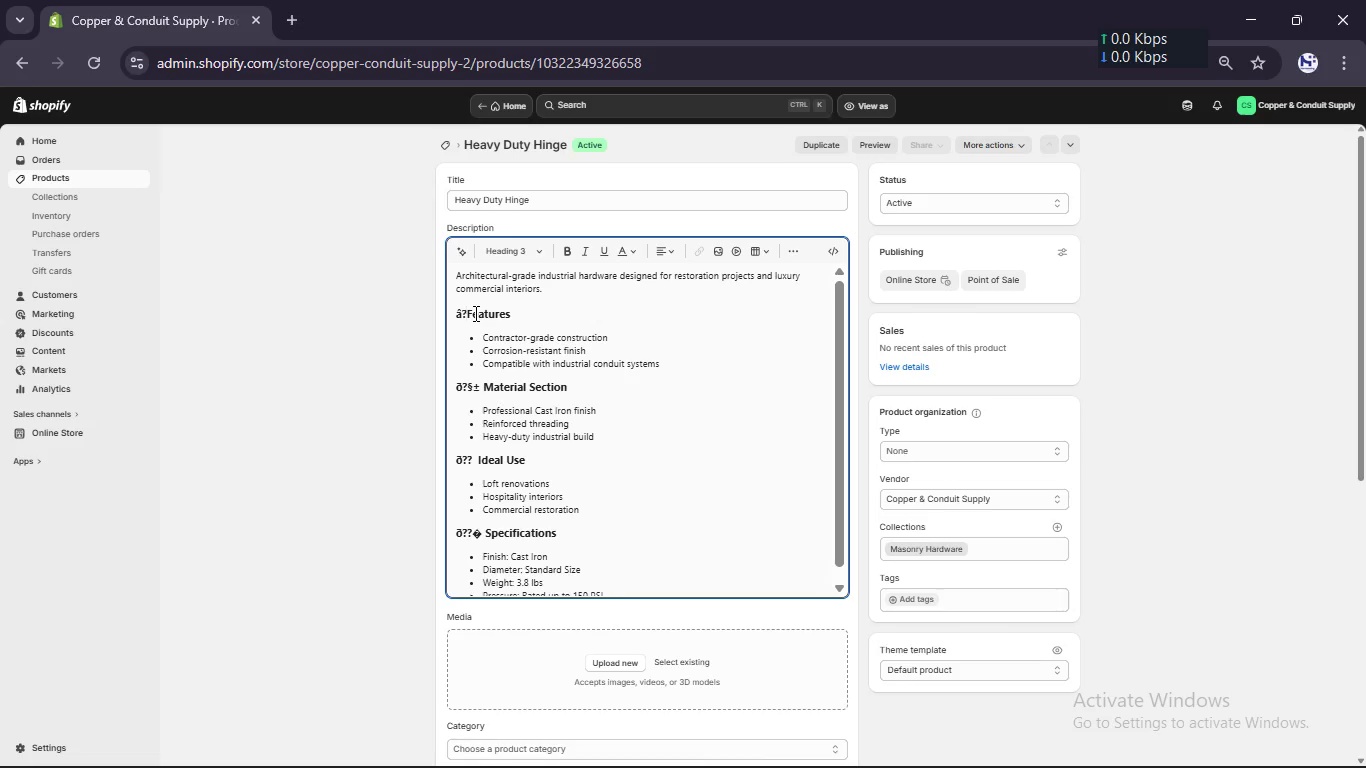 
key(Backspace)
 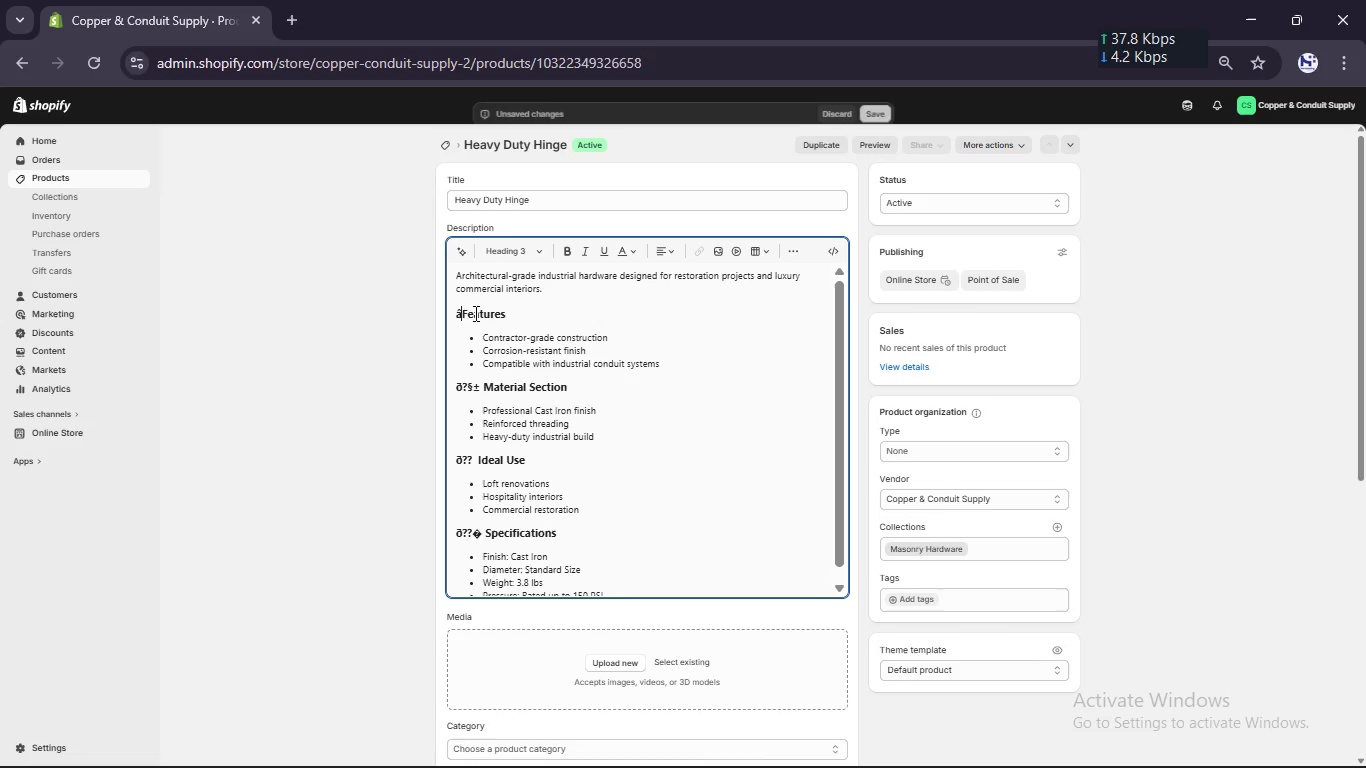 
key(Backspace)
 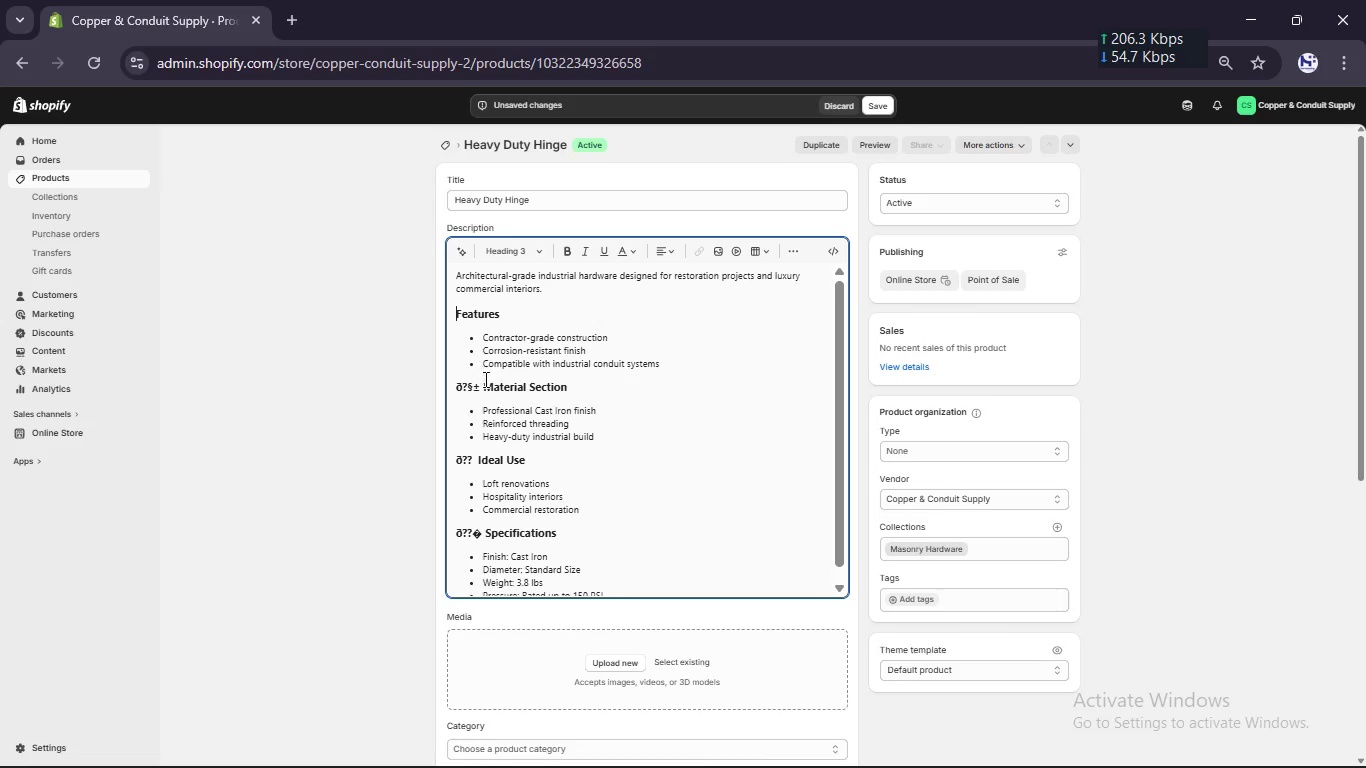 
left_click([485, 385])
 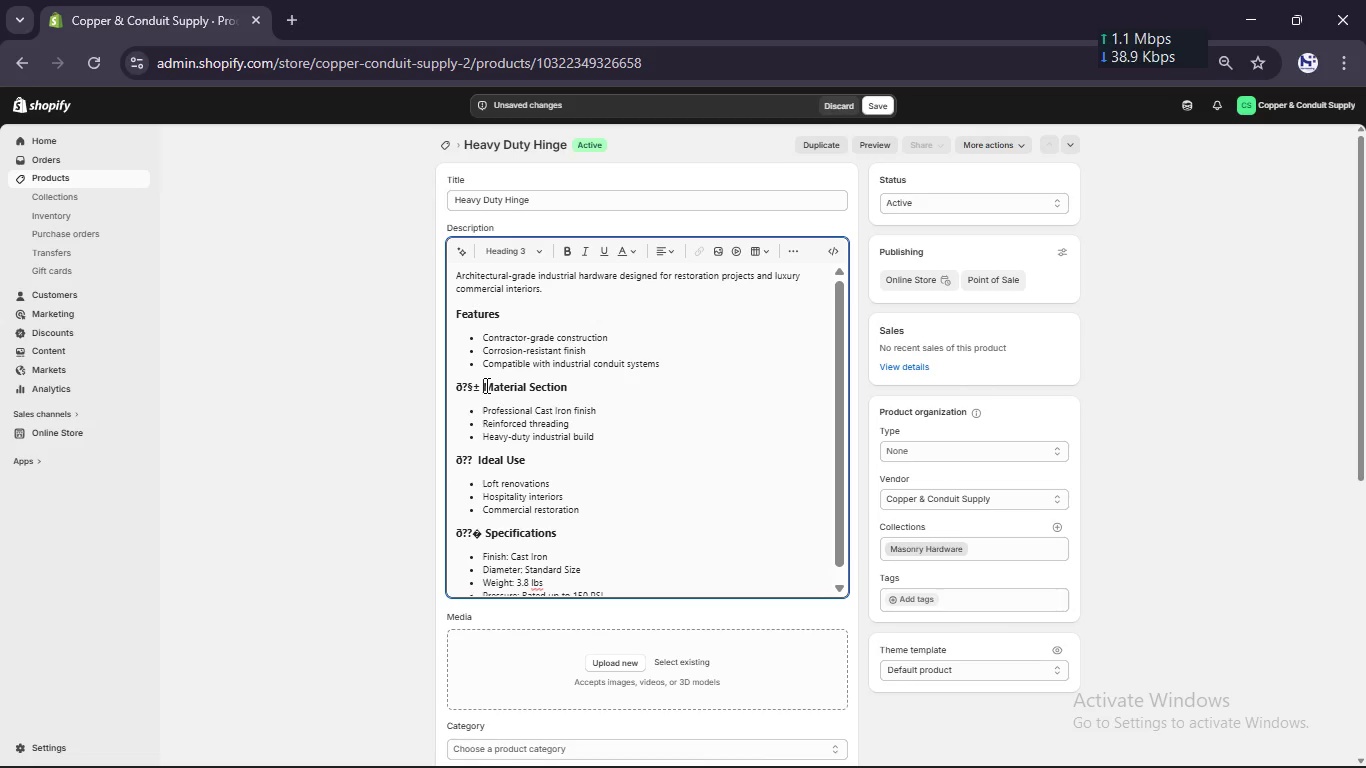 
key(Backspace)
 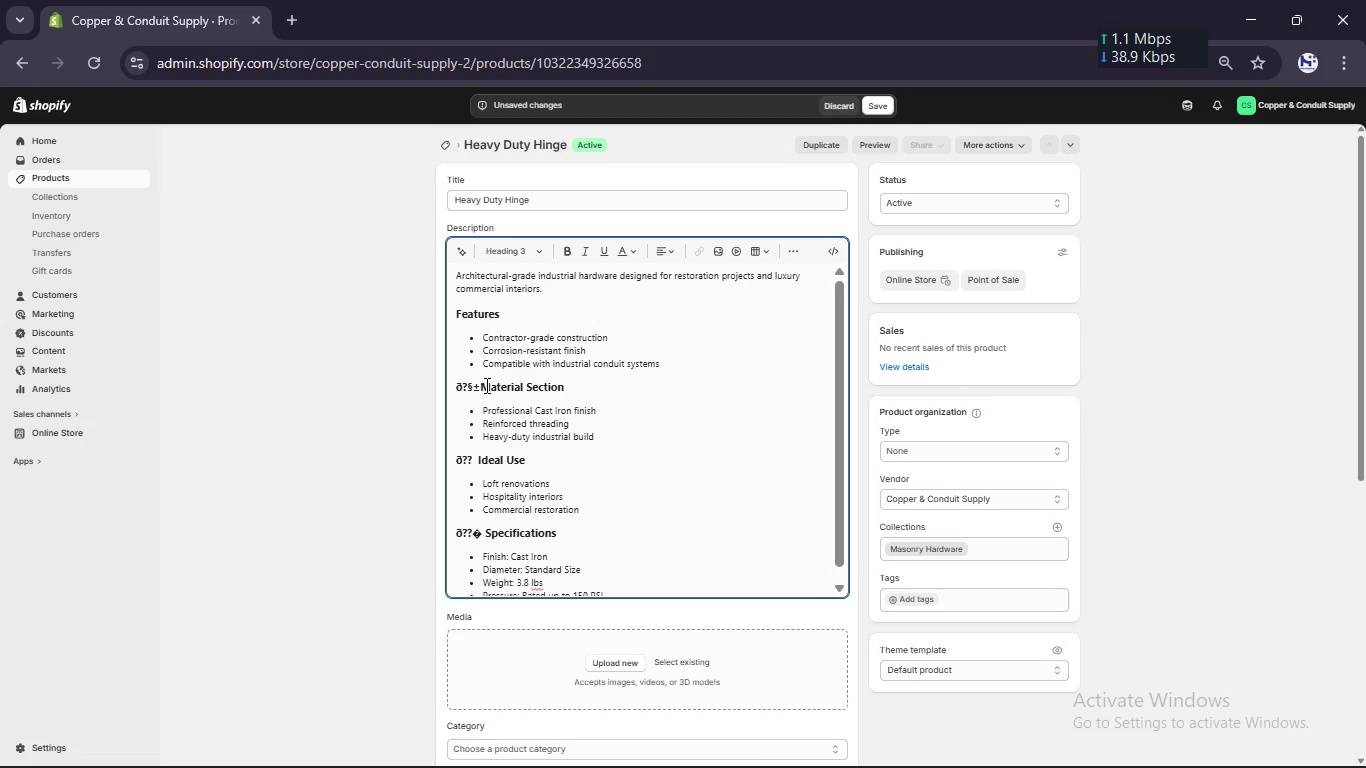 
key(Backspace)
 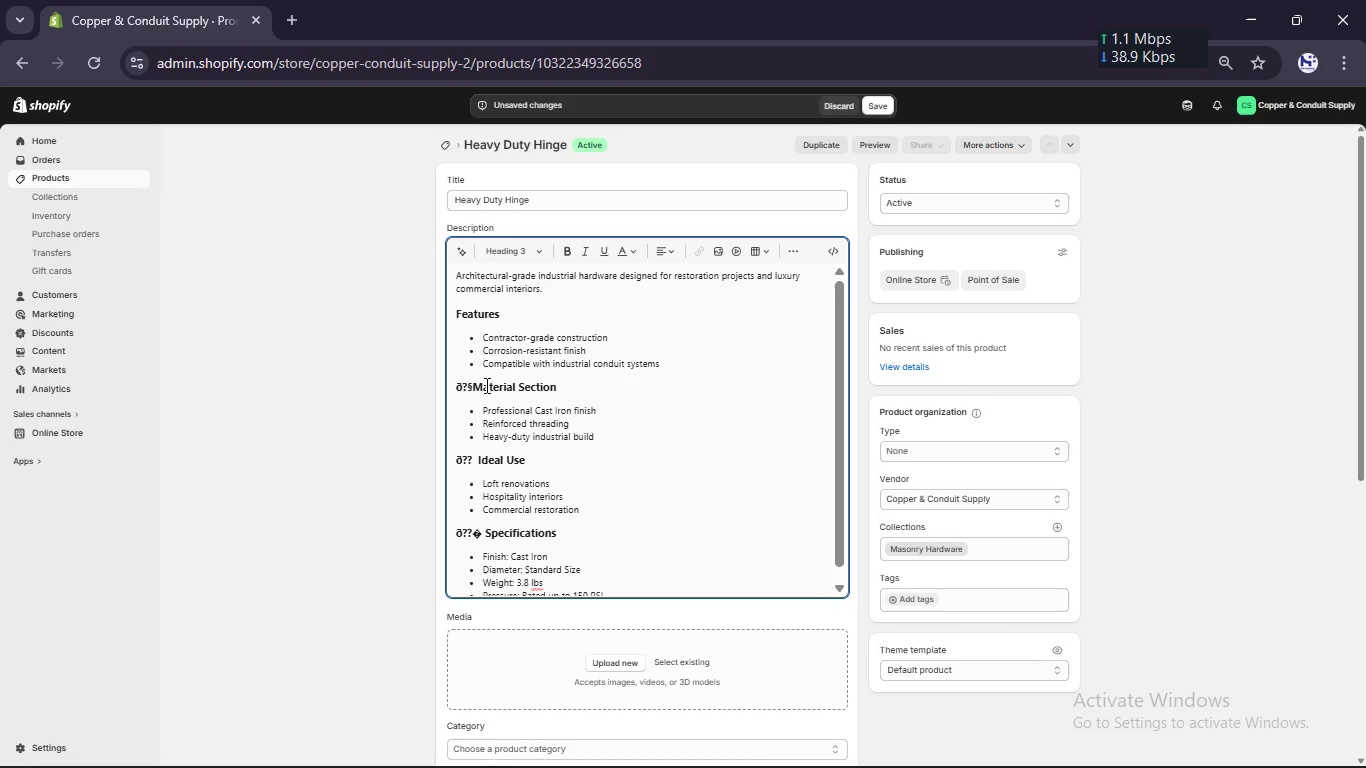 
key(Backspace)
 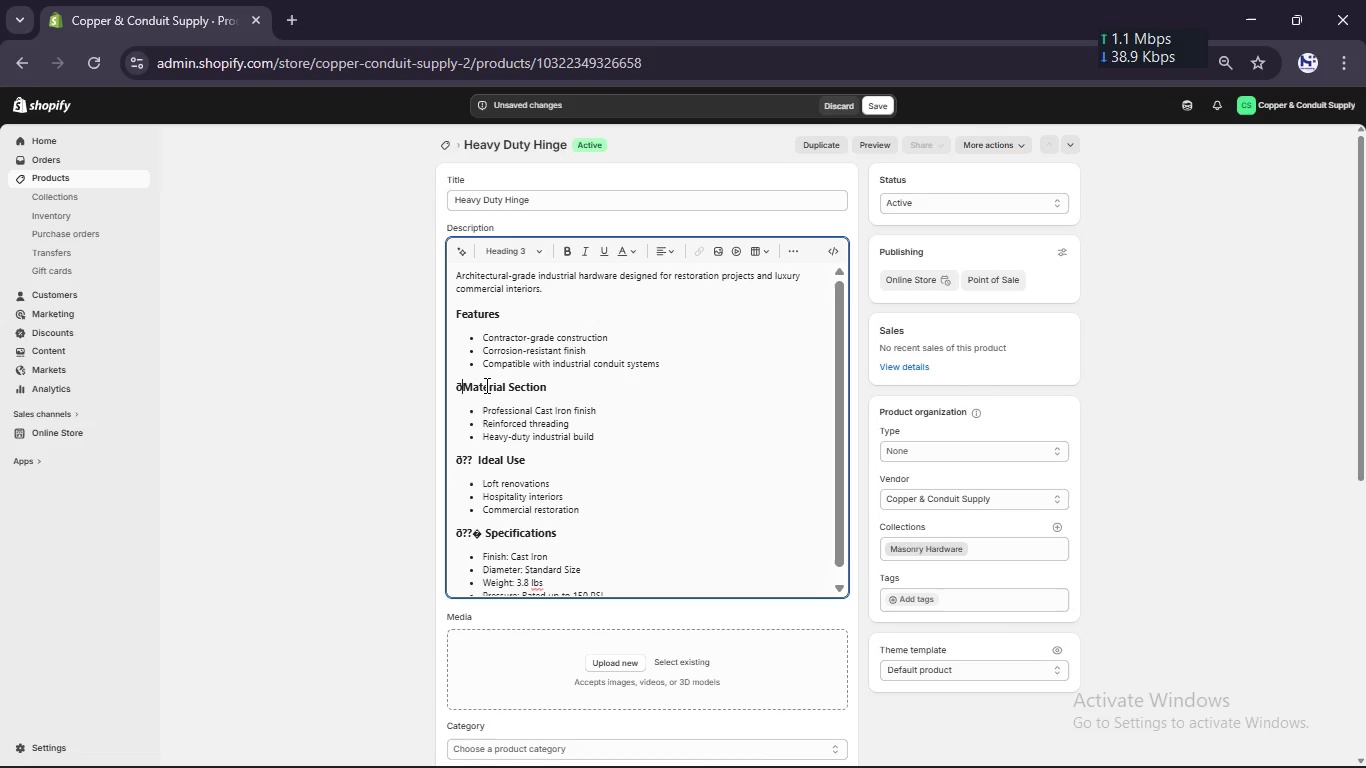 
key(Backspace)
 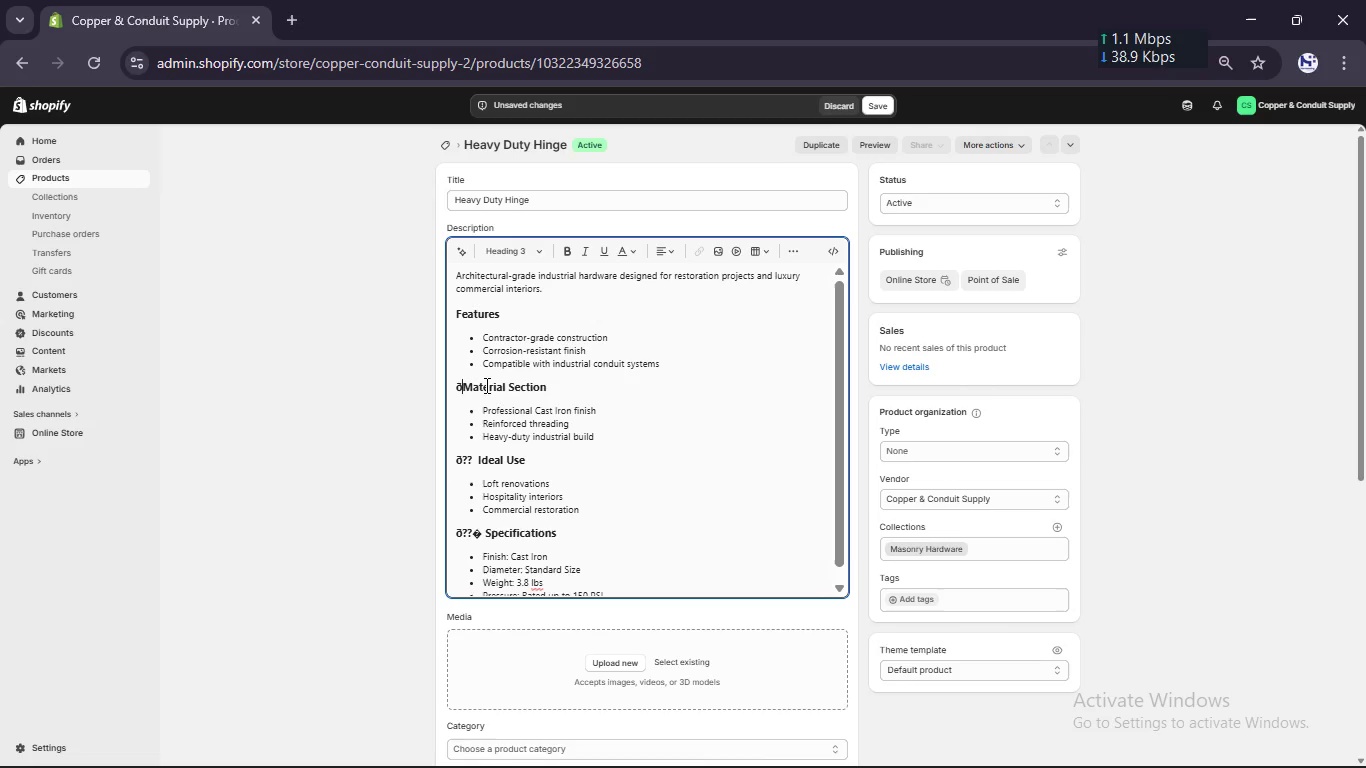 
key(Backspace)
 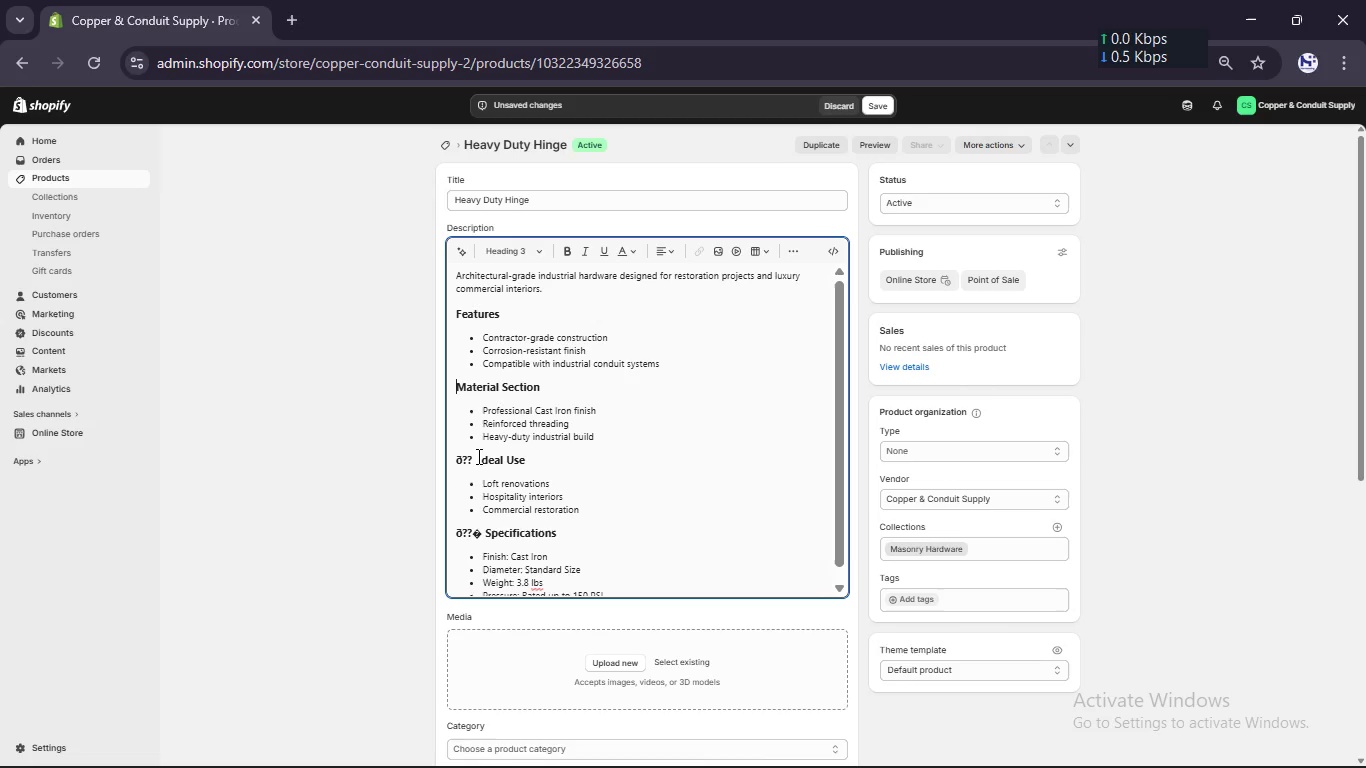 
left_click([477, 460])
 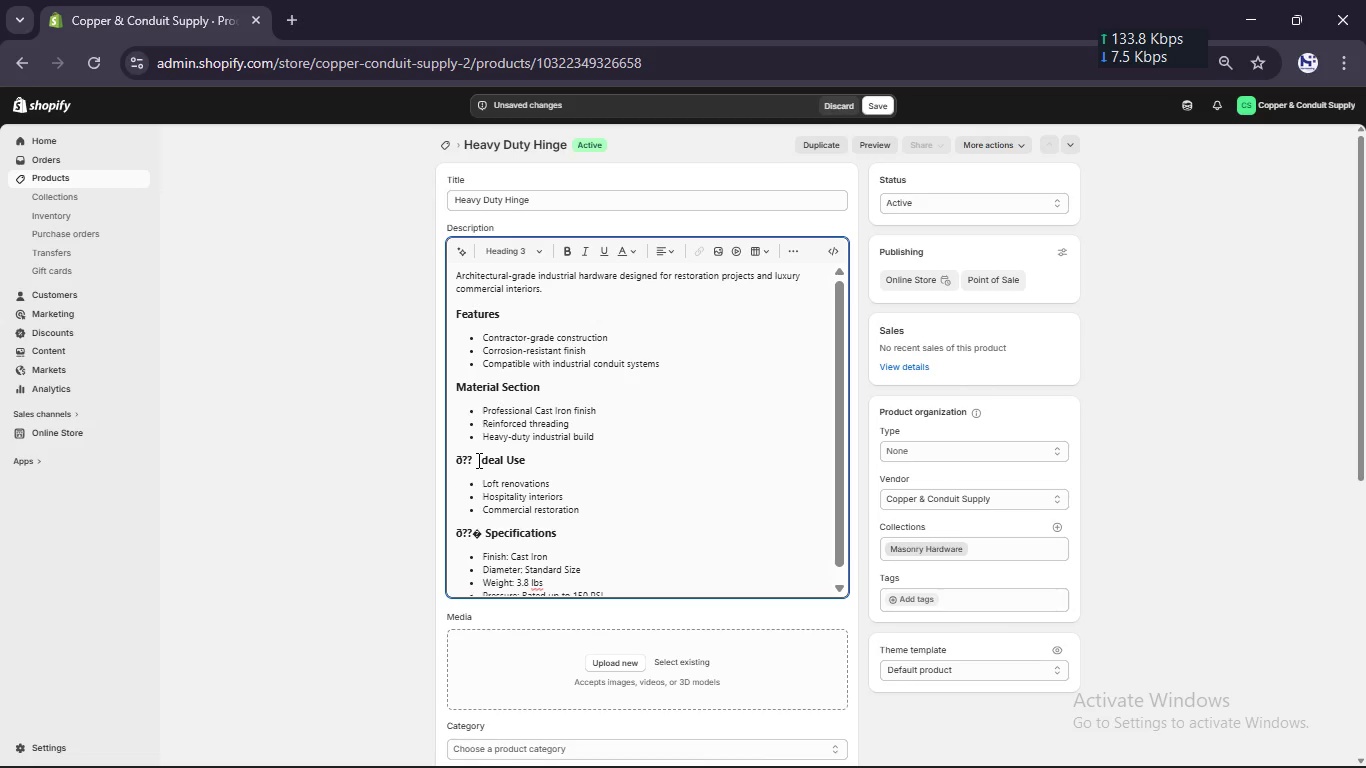 
key(Backspace)
 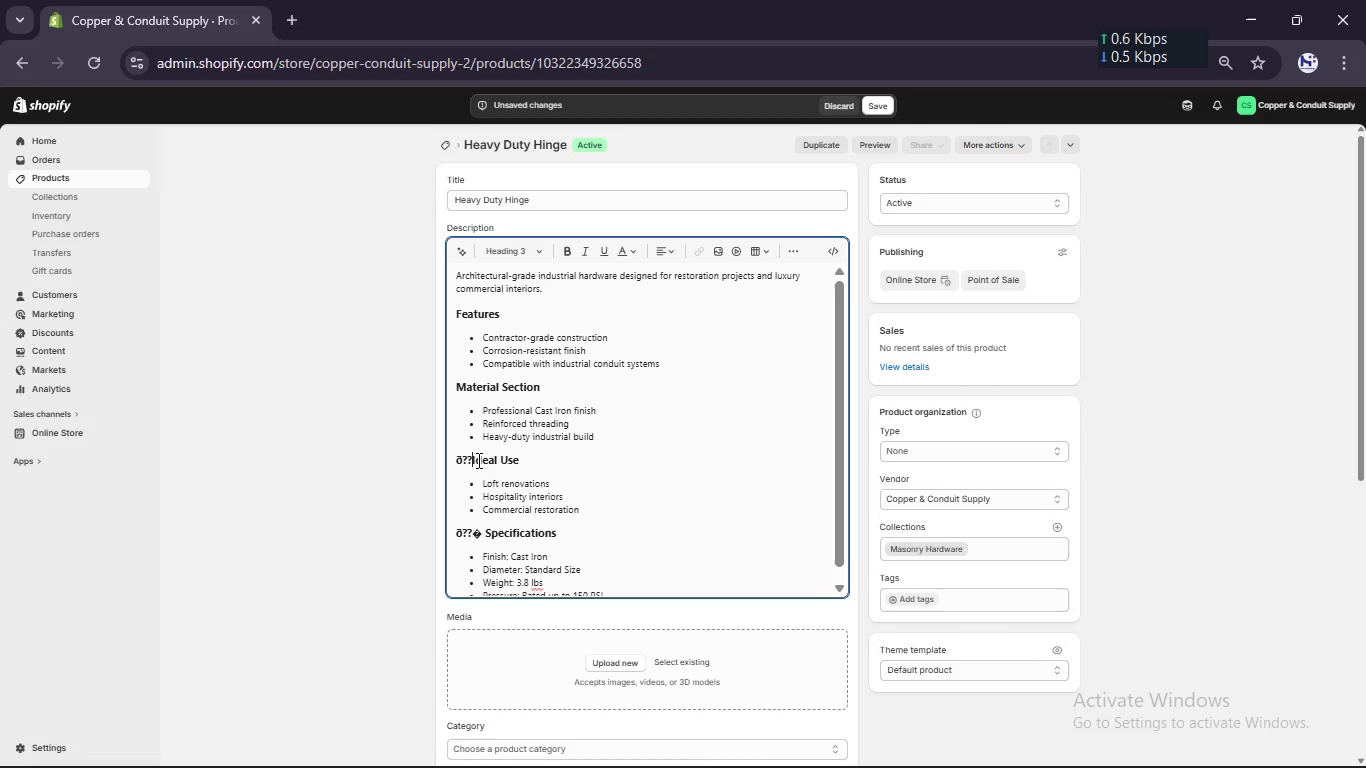 
key(Backspace)
 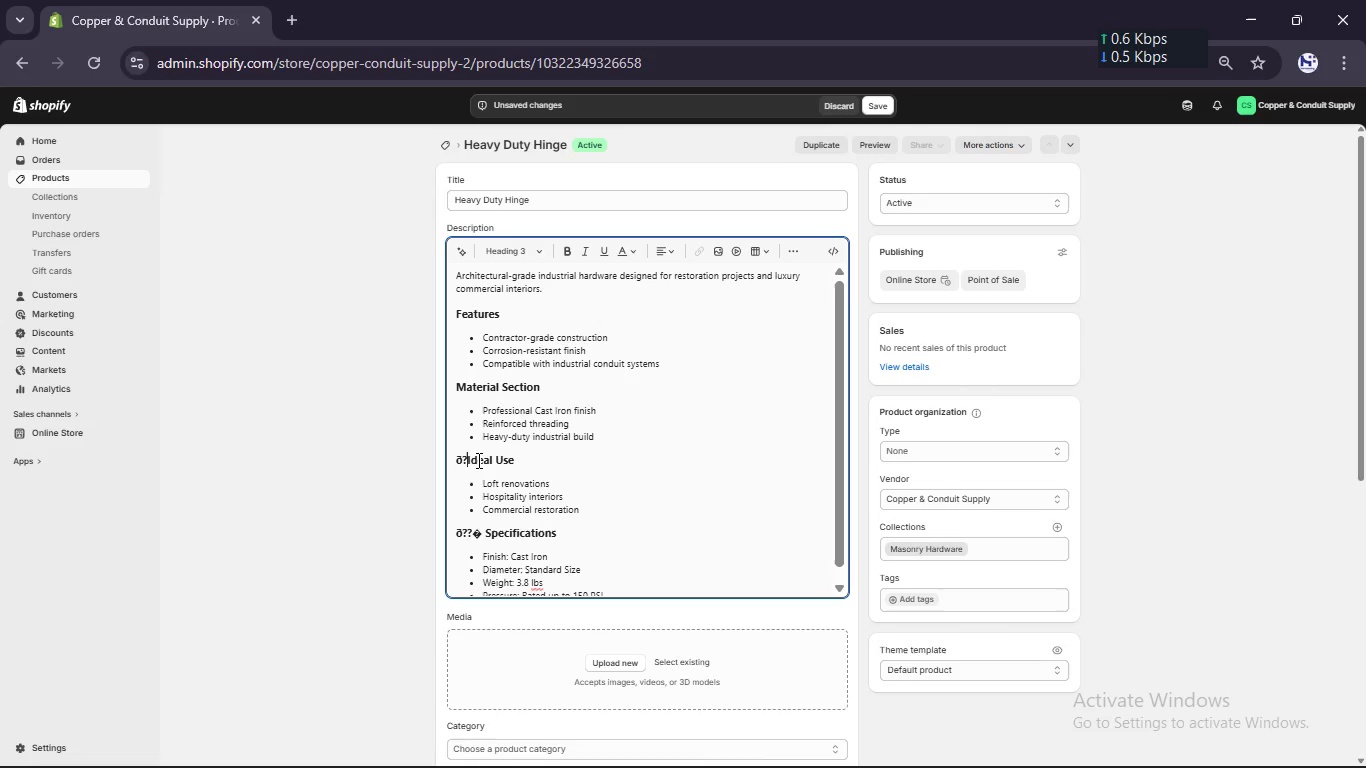 
key(Backspace)
 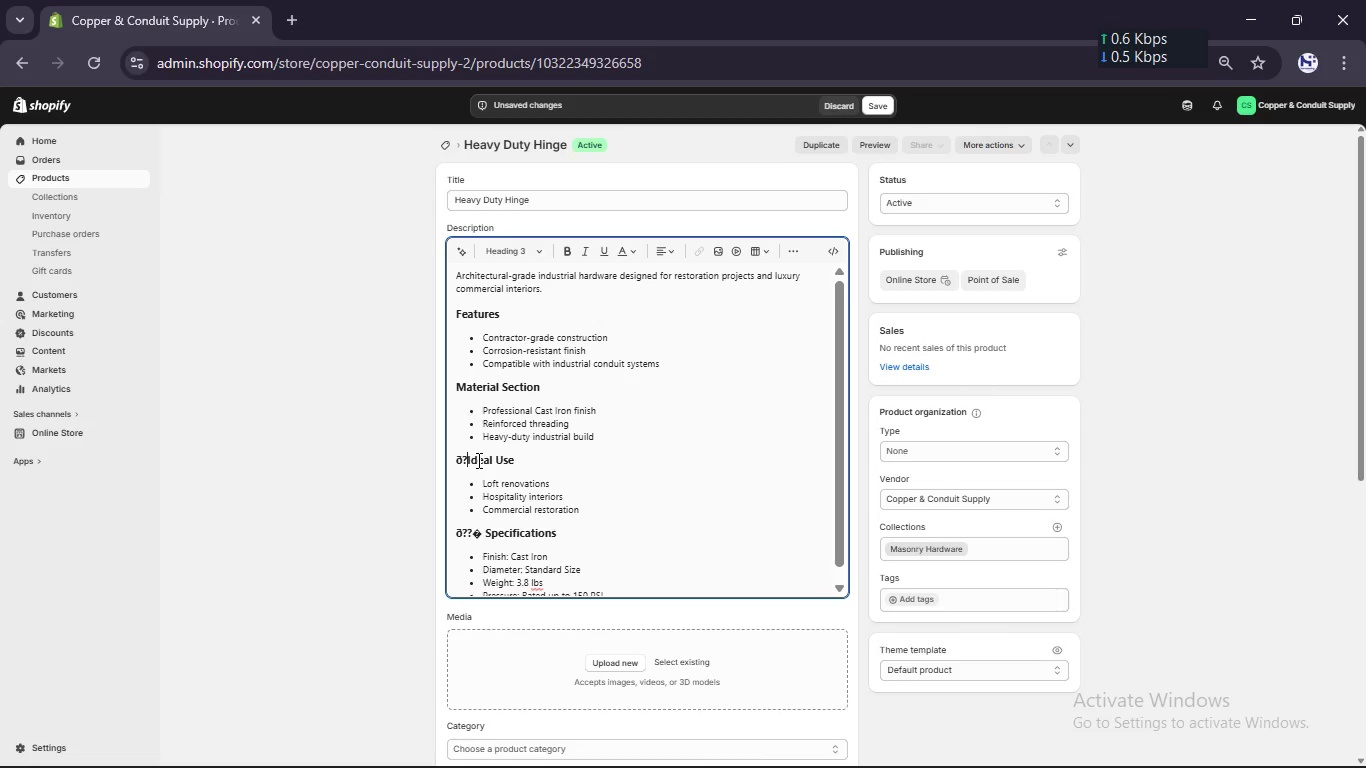 
key(Backspace)
 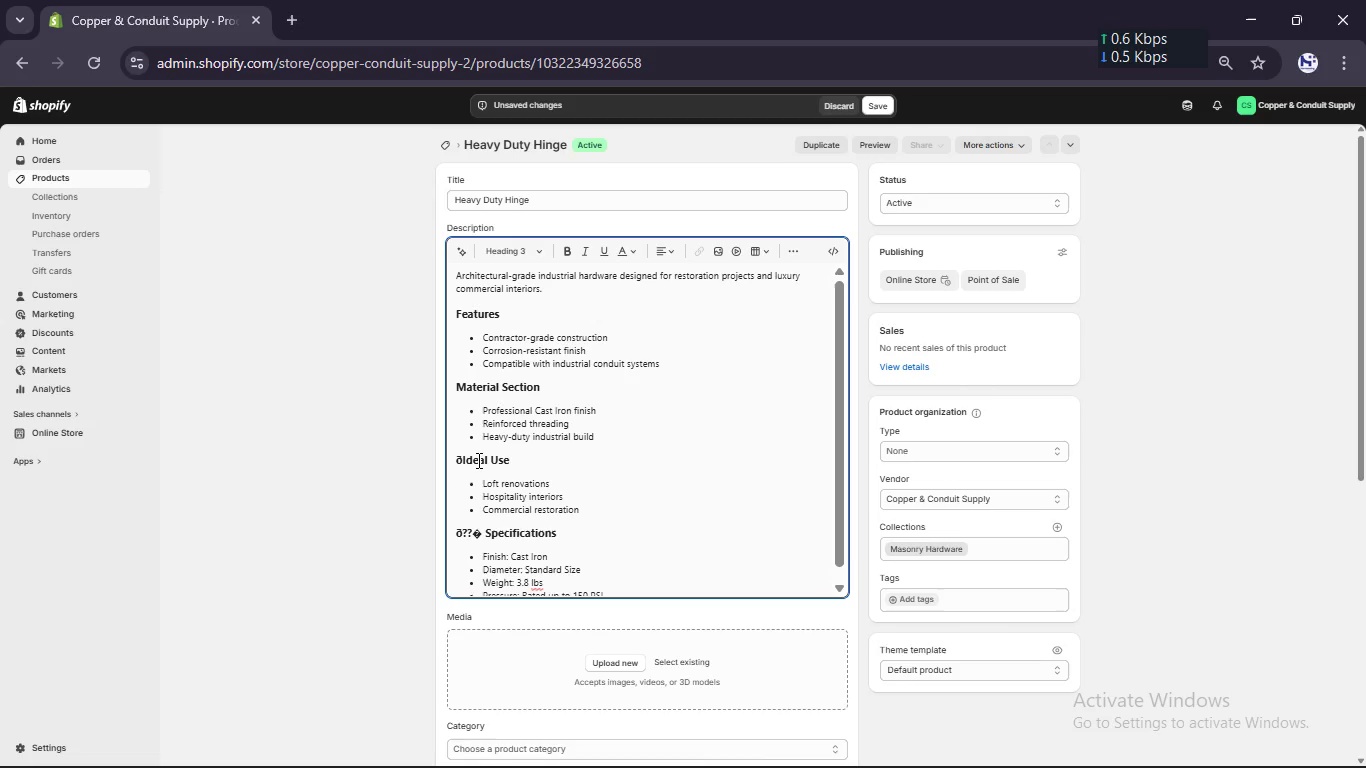 
key(Backspace)
 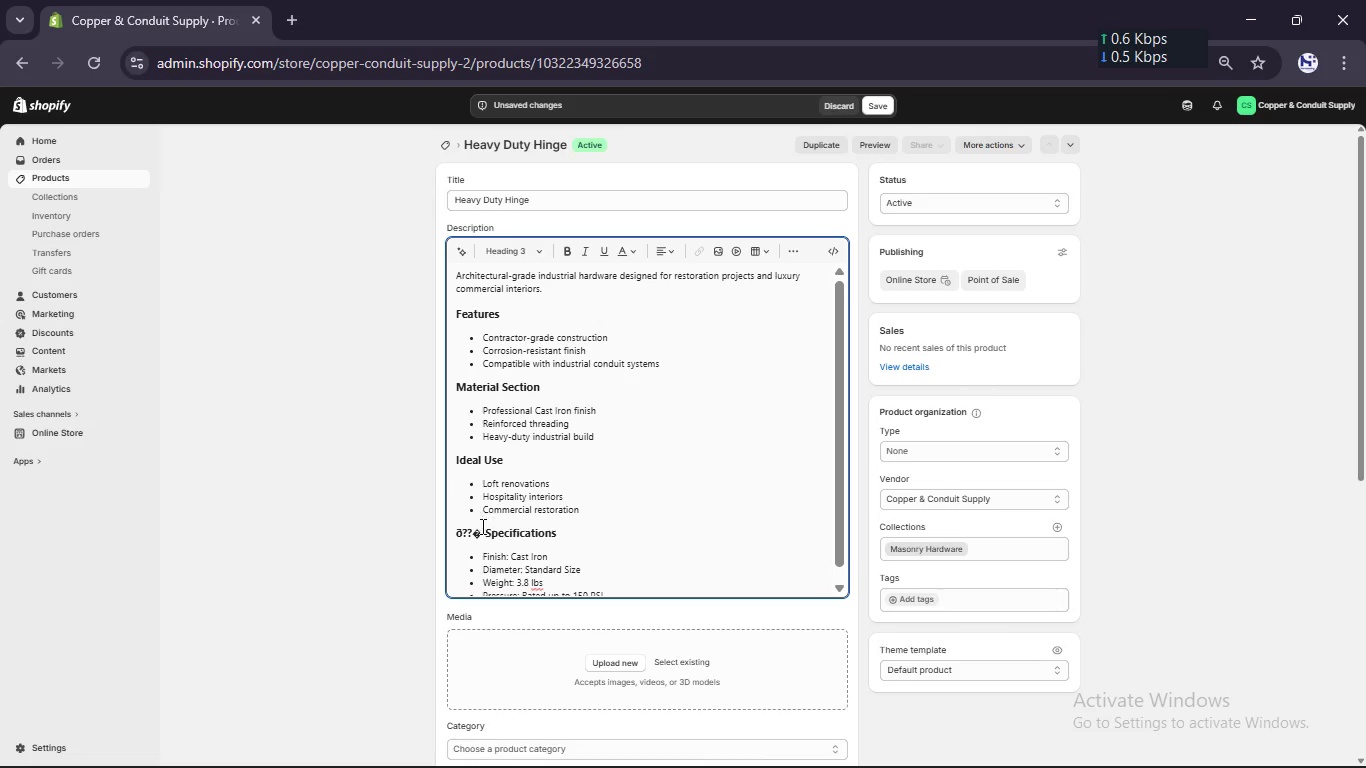 
left_click([484, 531])
 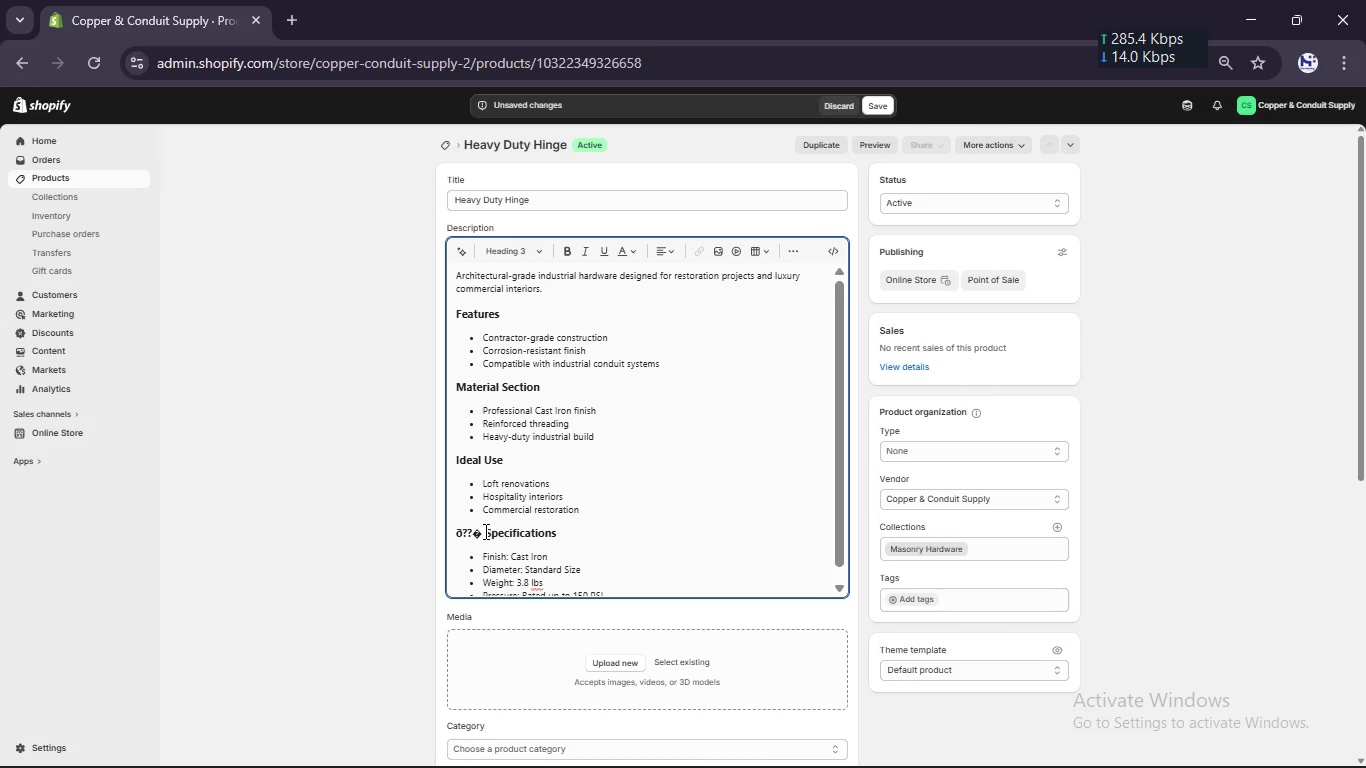 
key(Backspace)
 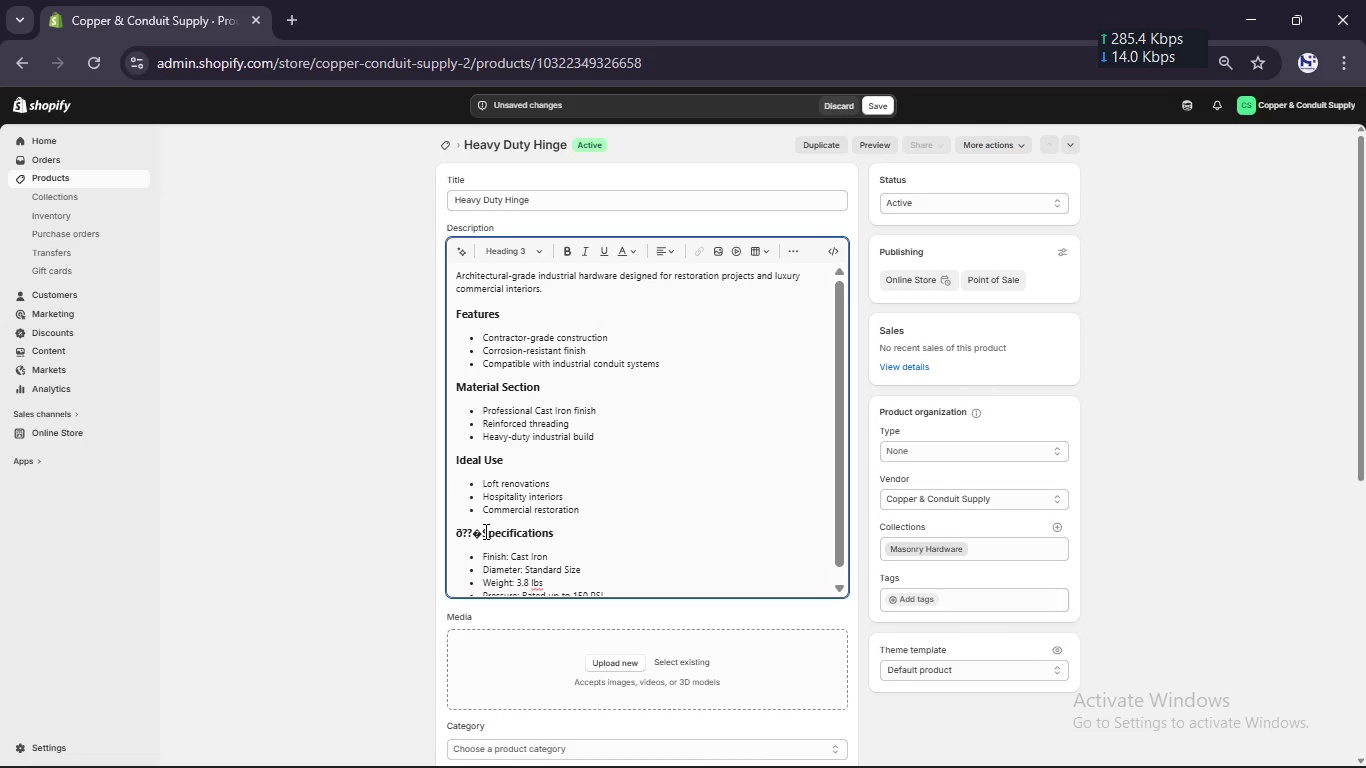 
key(Backspace)
 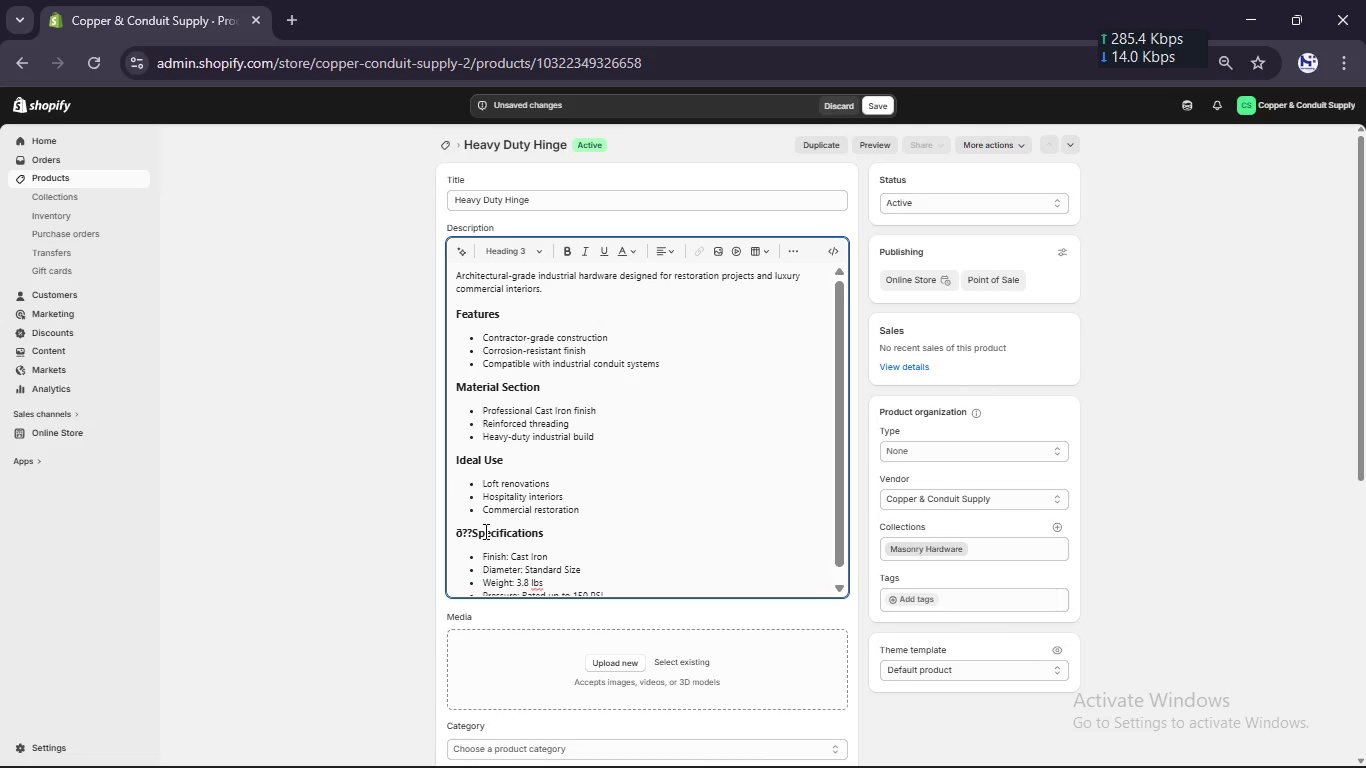 
key(Backspace)
 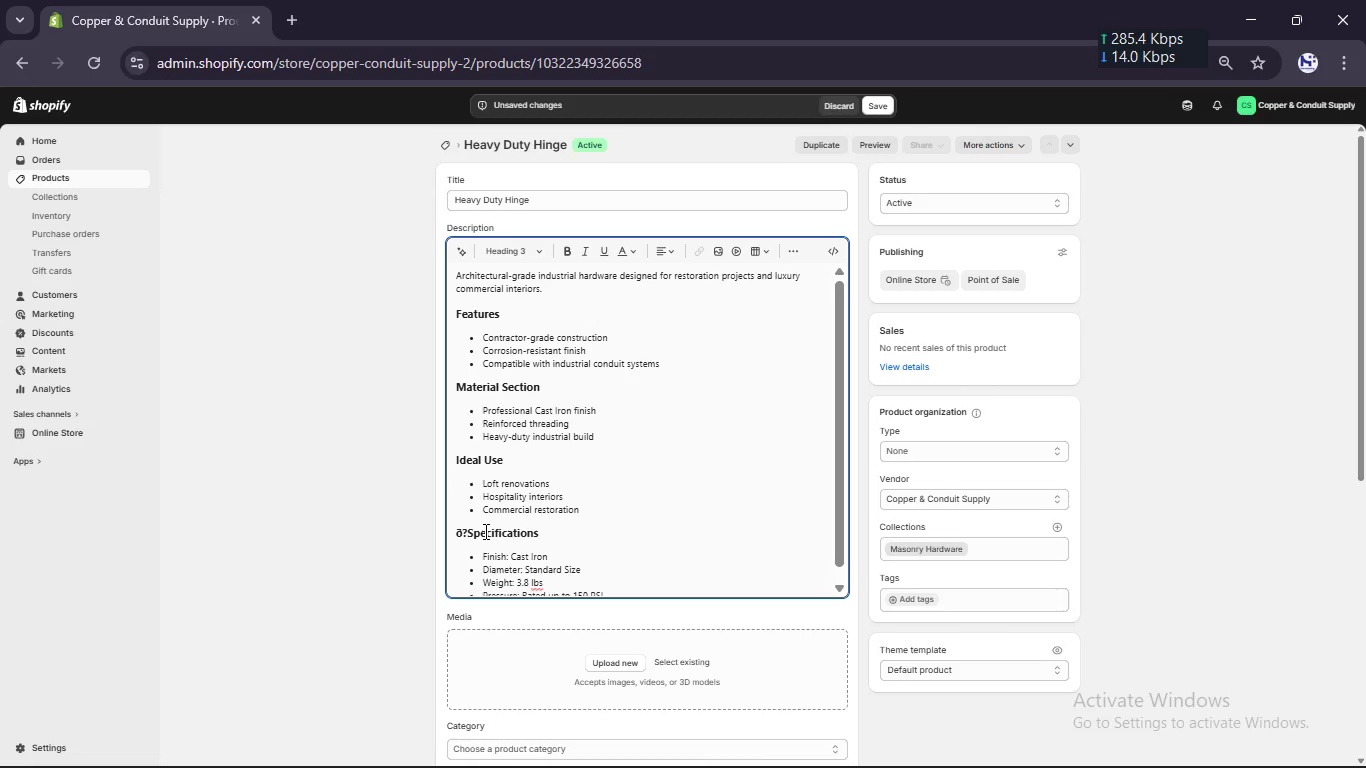 
key(Backspace)
 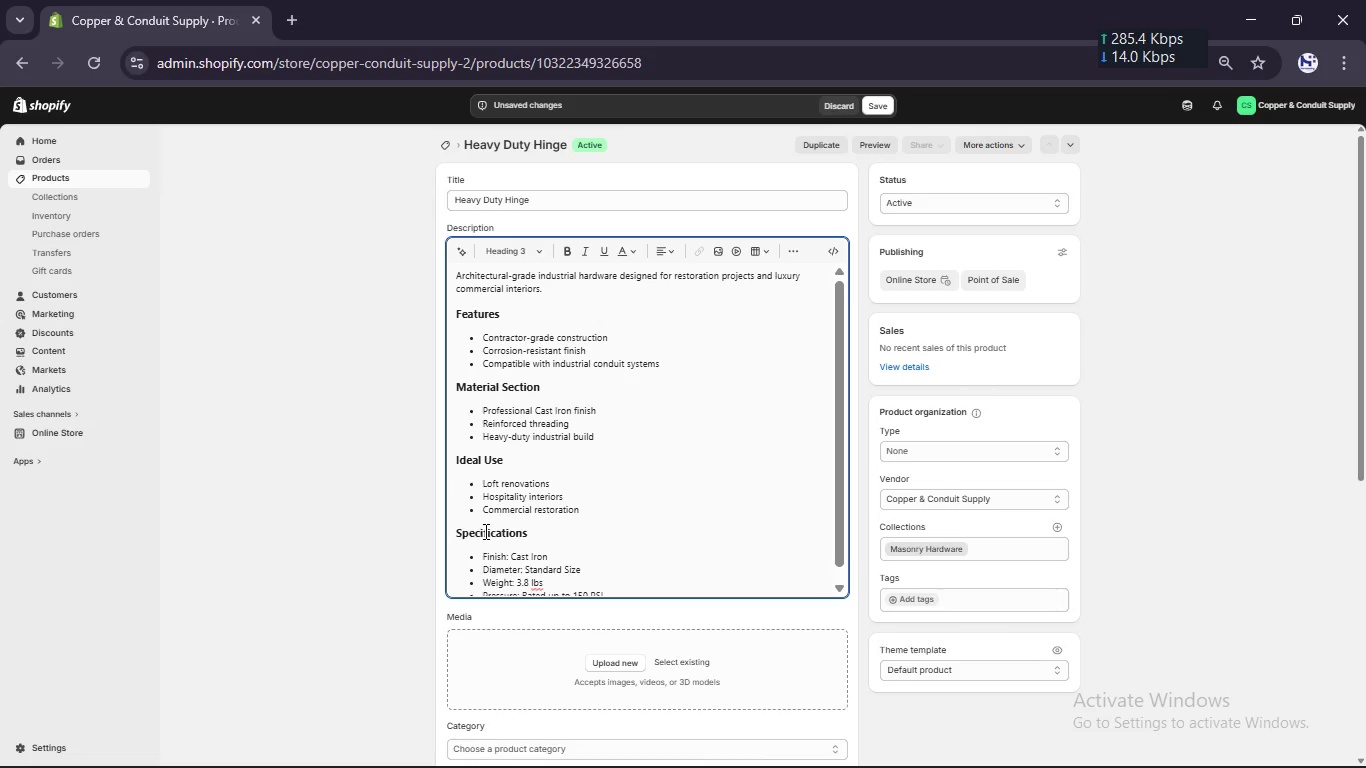 
key(Backspace)
 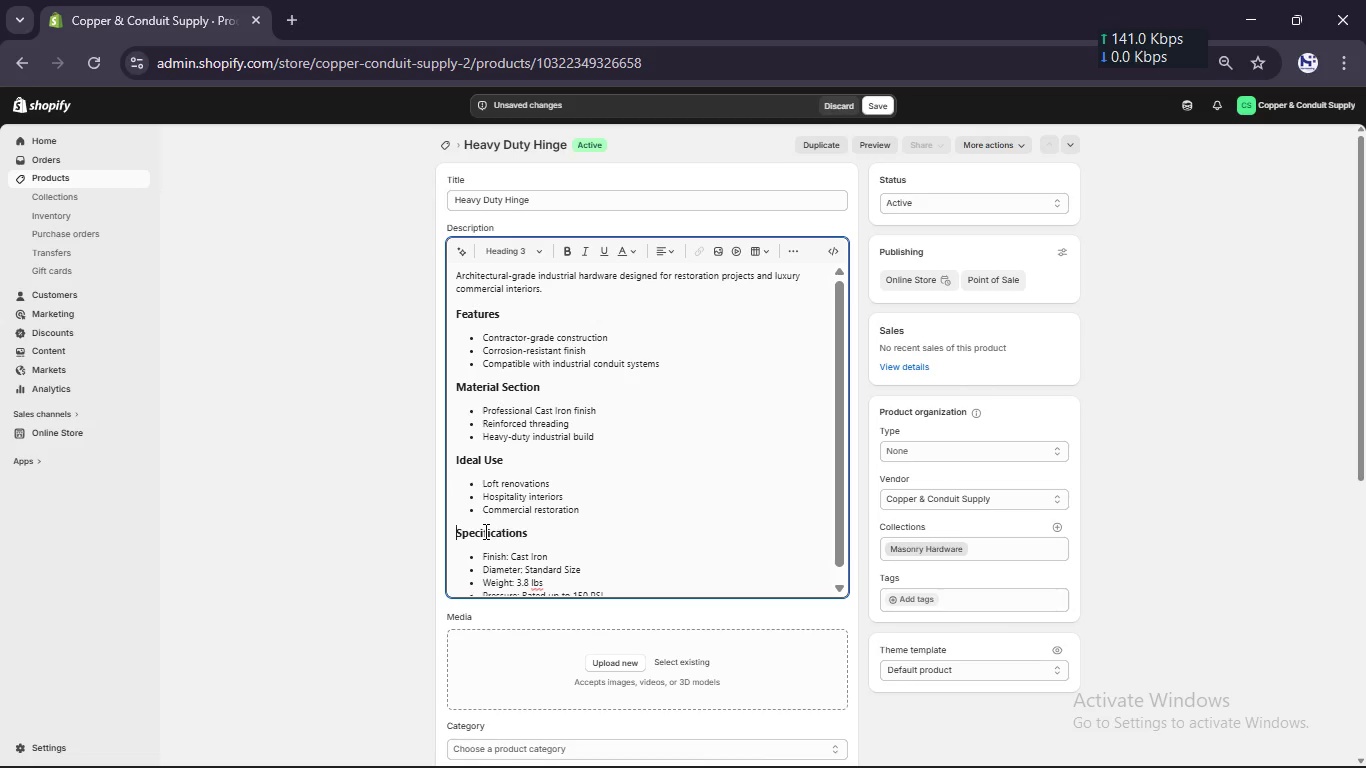 
scroll: coordinate [484, 531], scroll_direction: down, amount: 3.0
 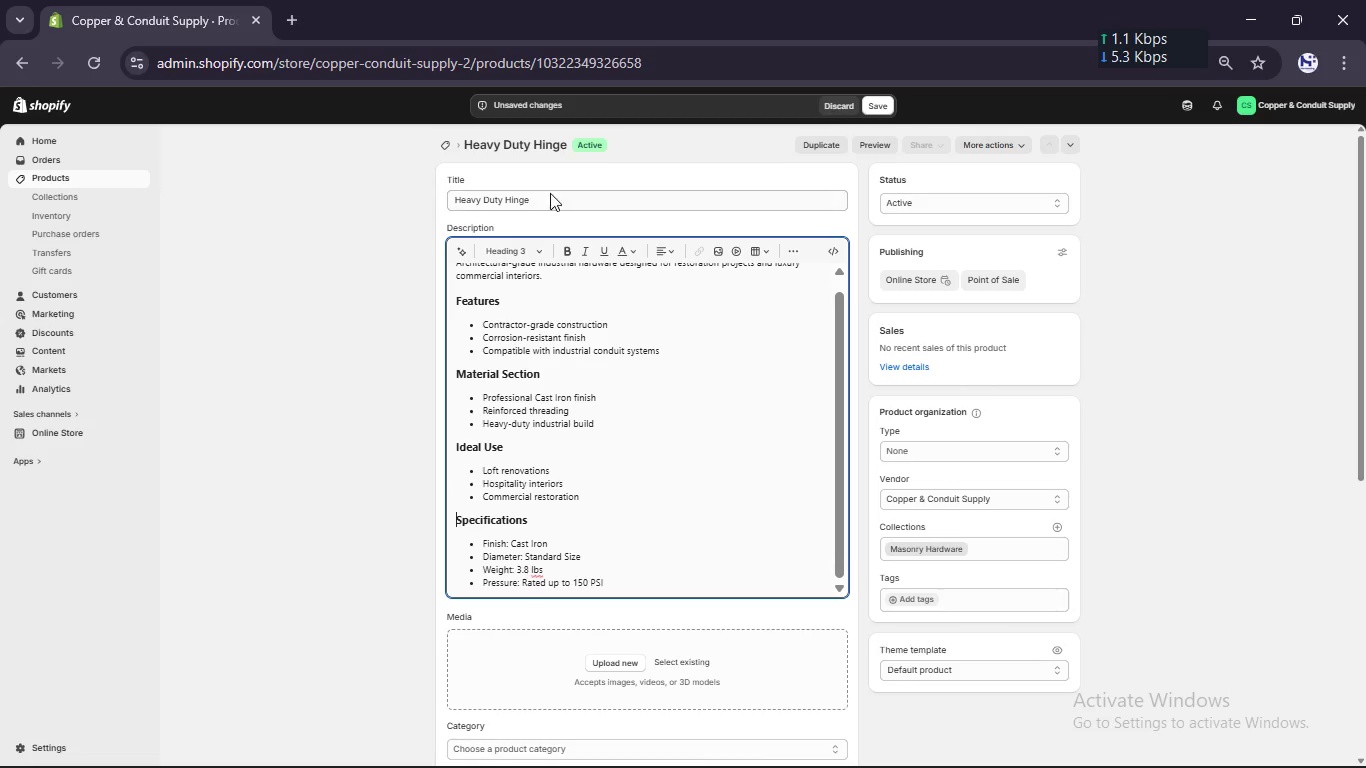 
left_click([550, 203])
 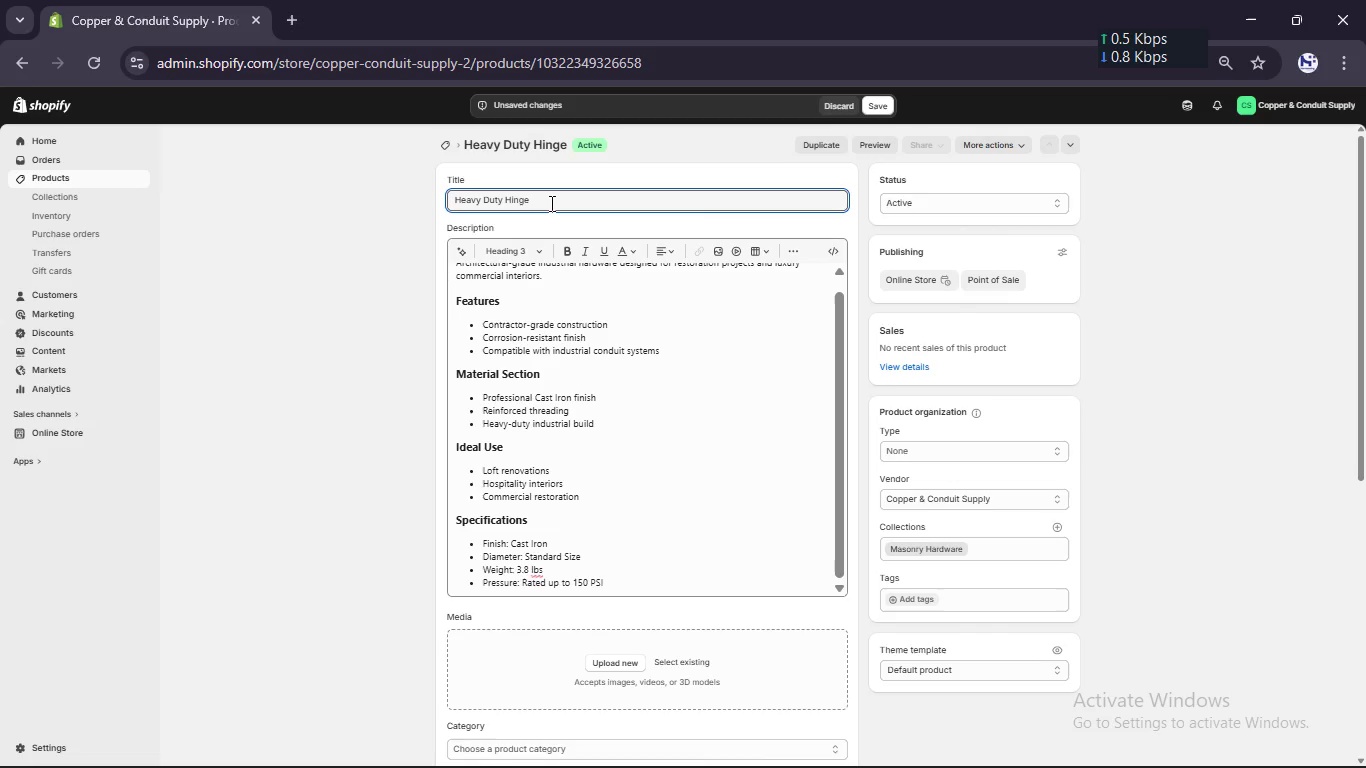 
key(Control+A)
 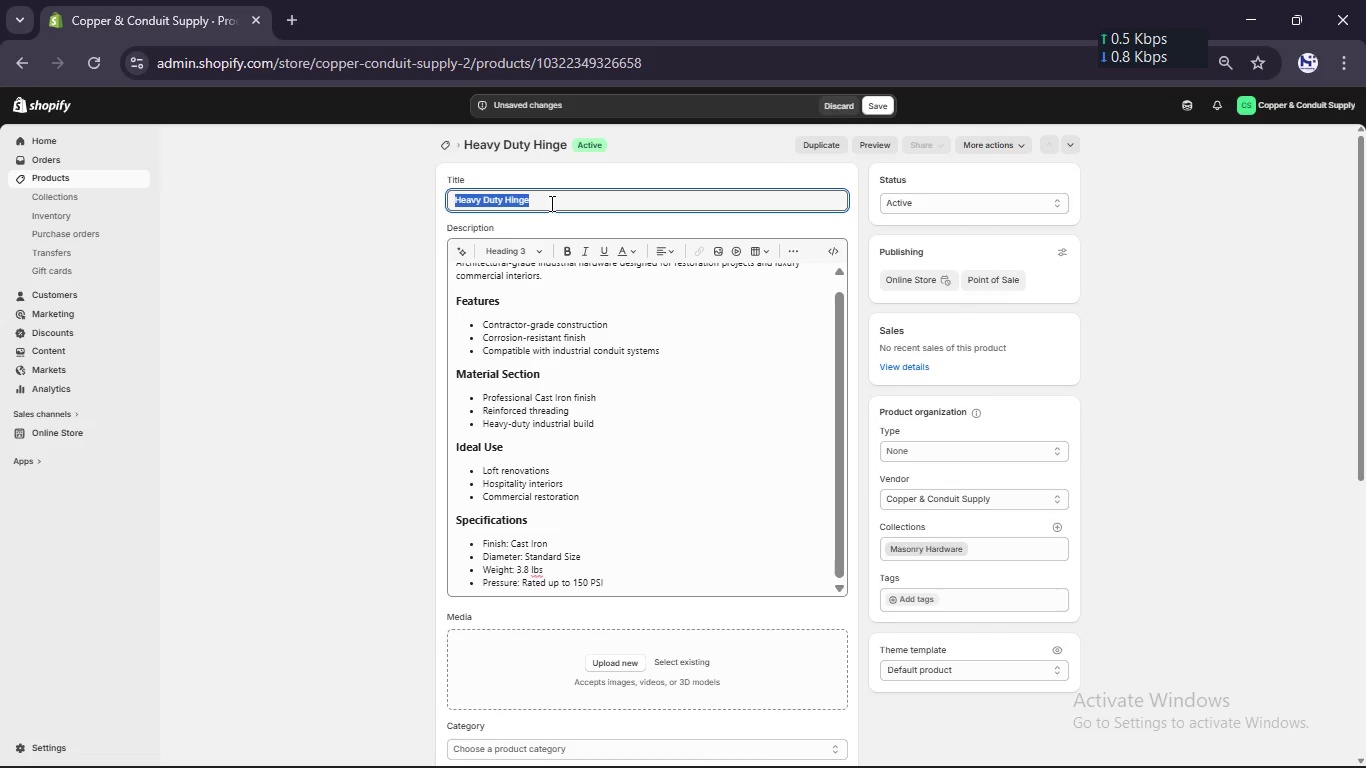 
key(Control+C)
 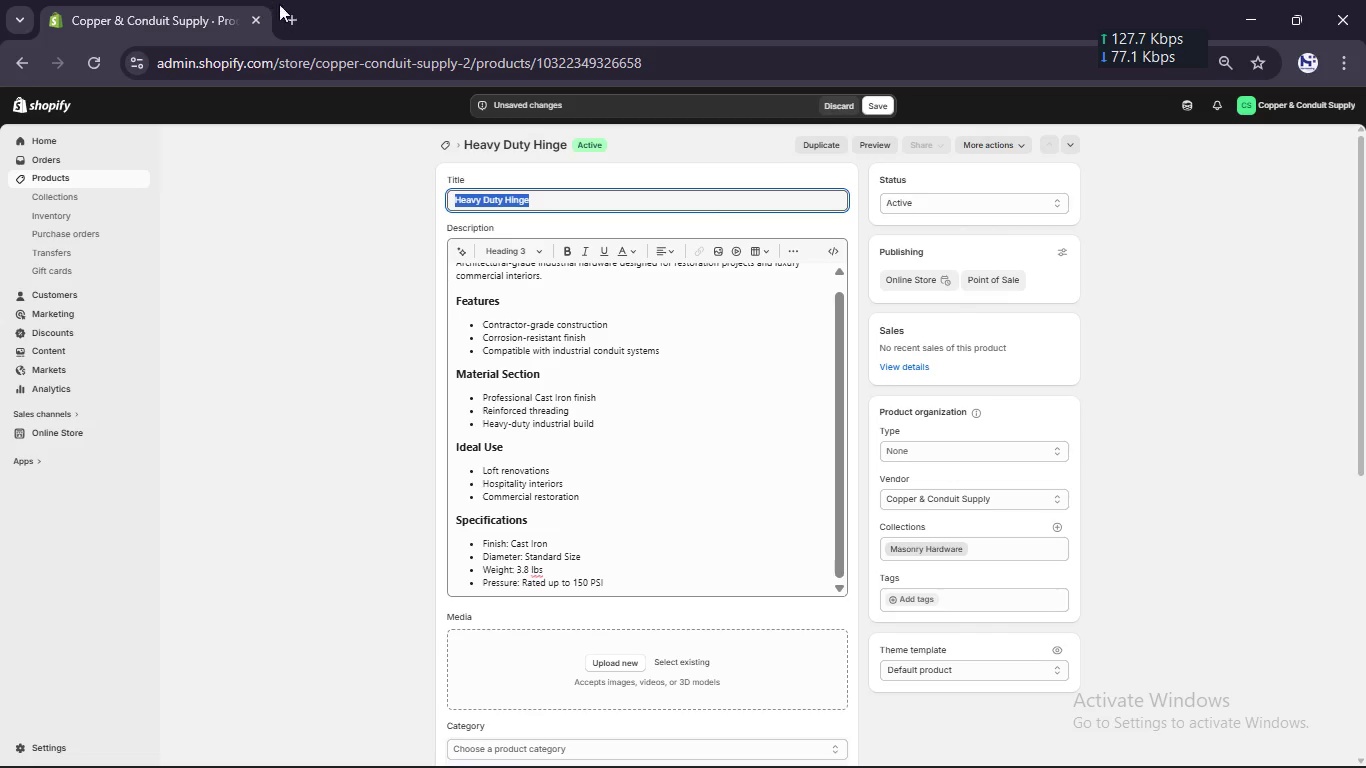 
left_click([291, 12])
 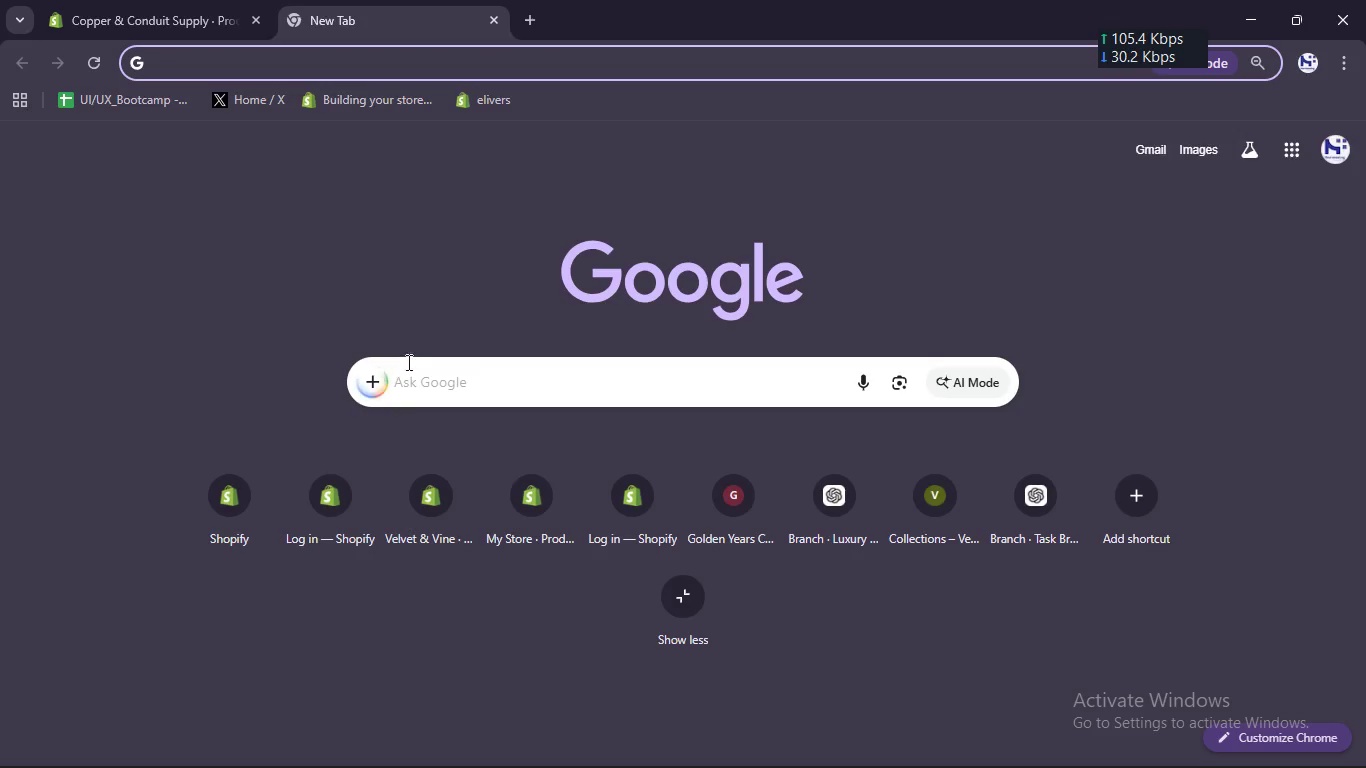 
left_click([420, 370])
 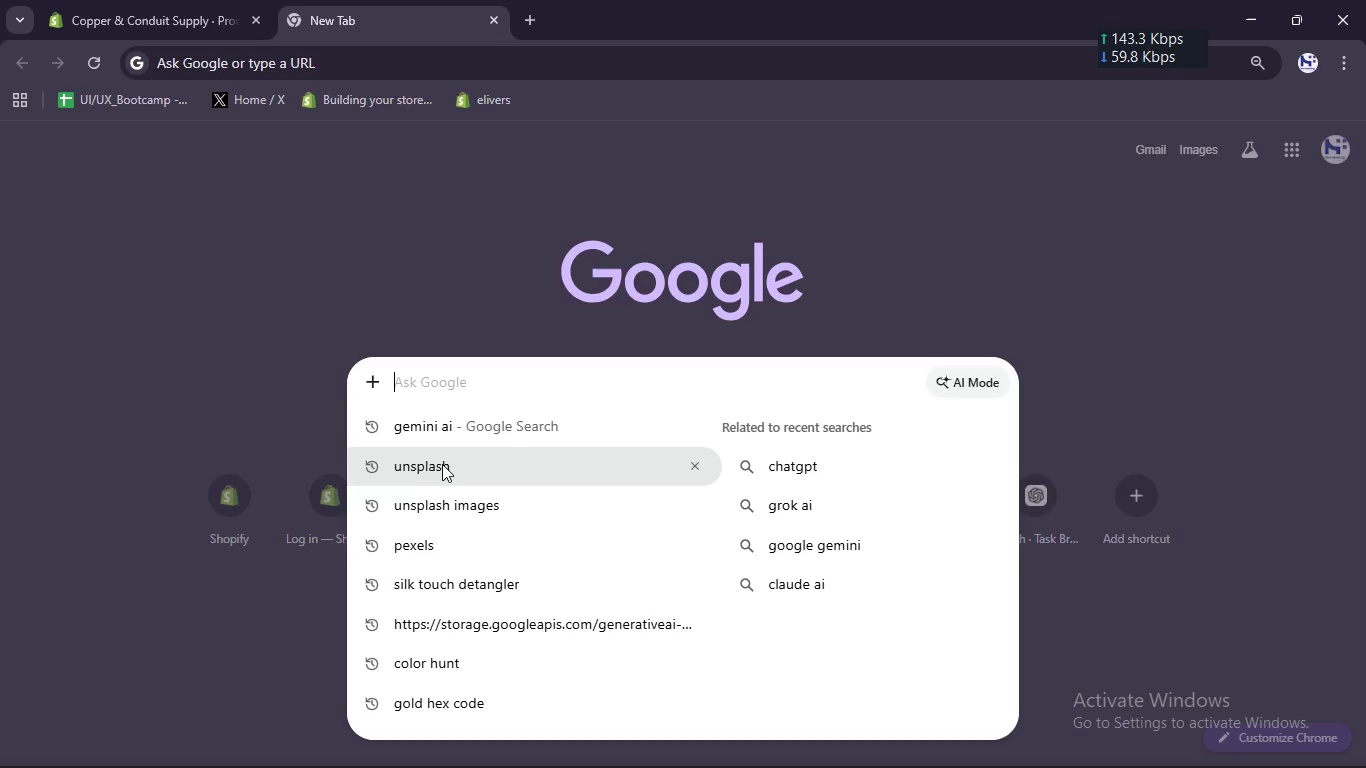 
left_click([442, 464])
 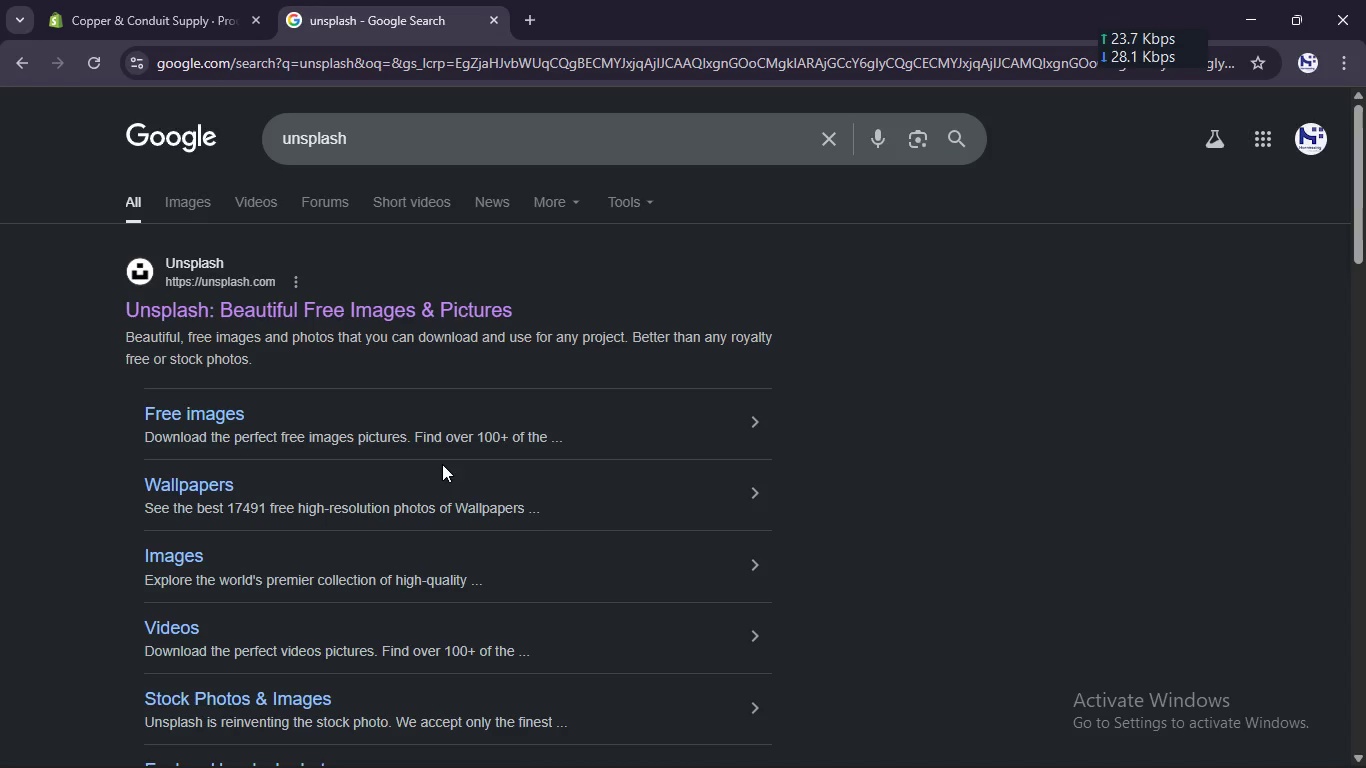 
wait(7.36)
 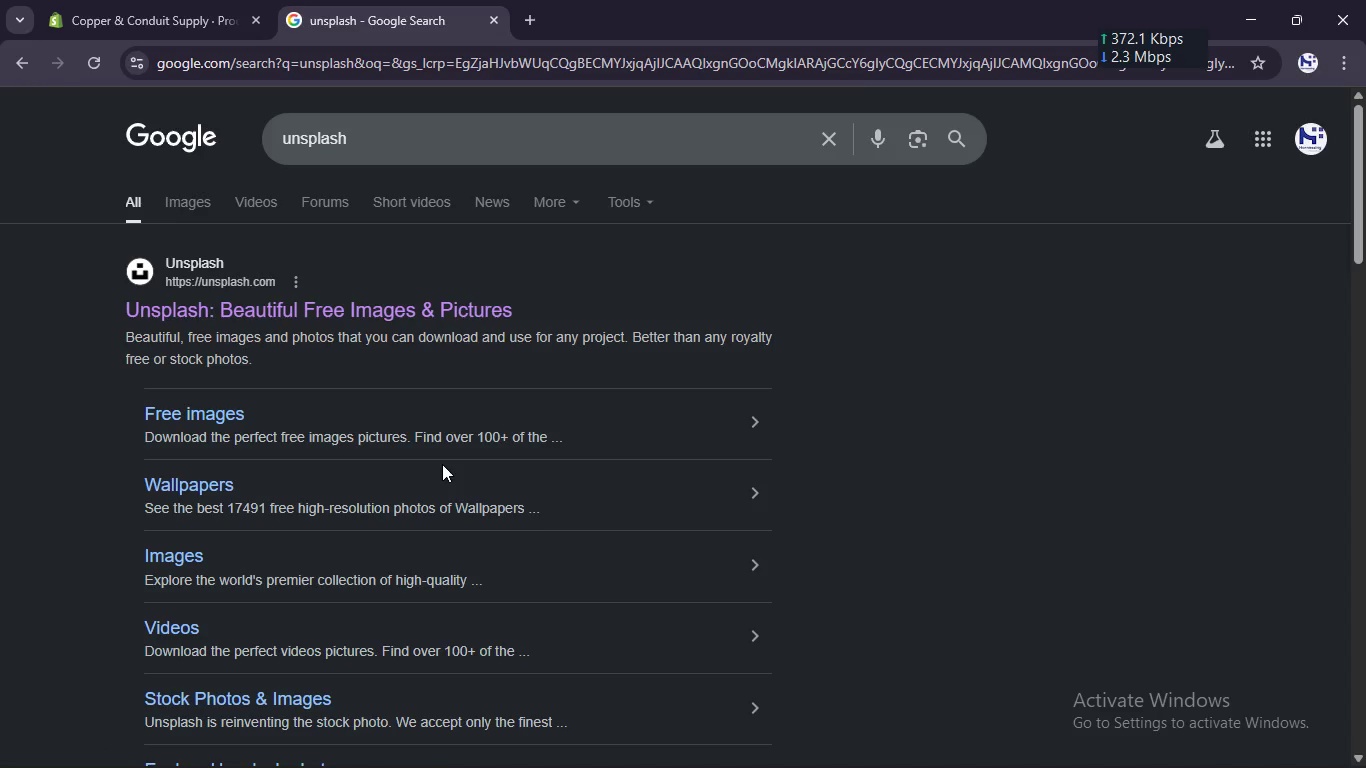 
left_click([418, 302])
 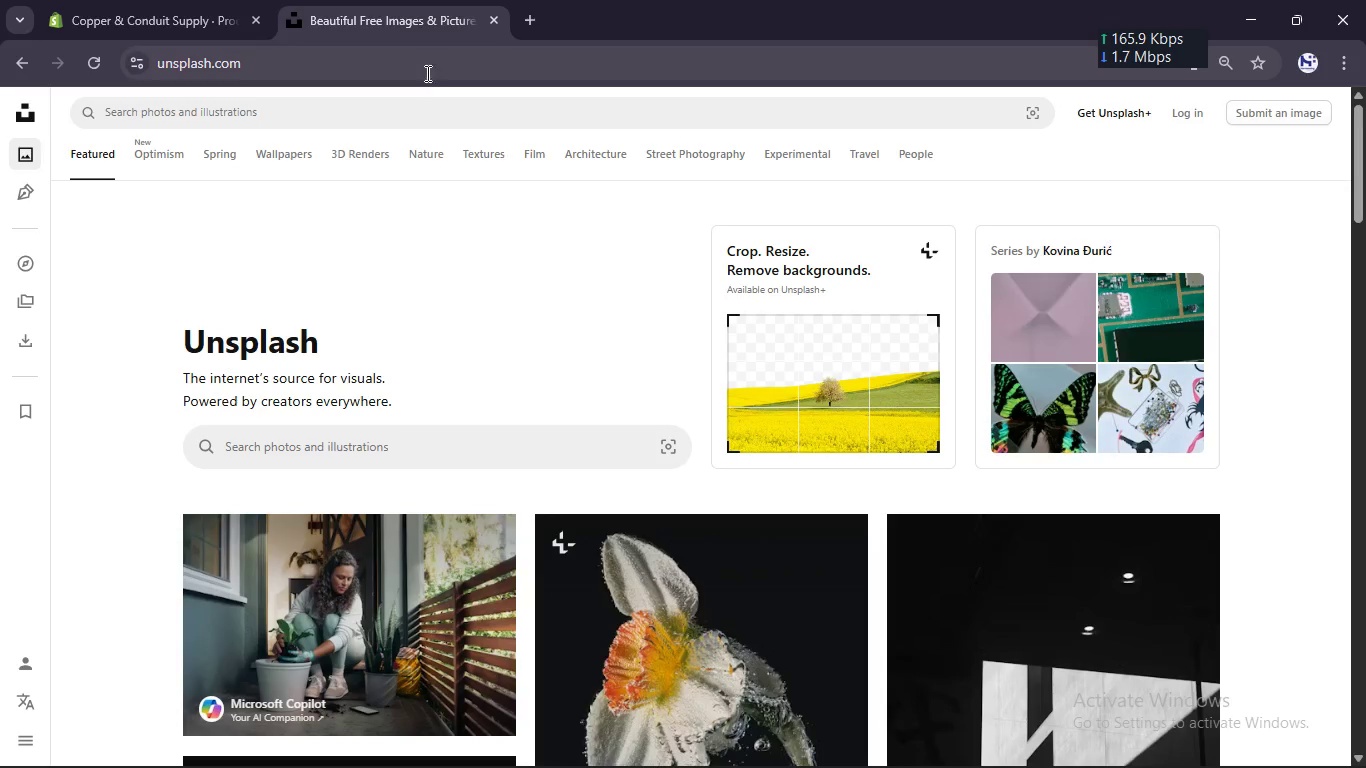 
left_click([426, 105])
 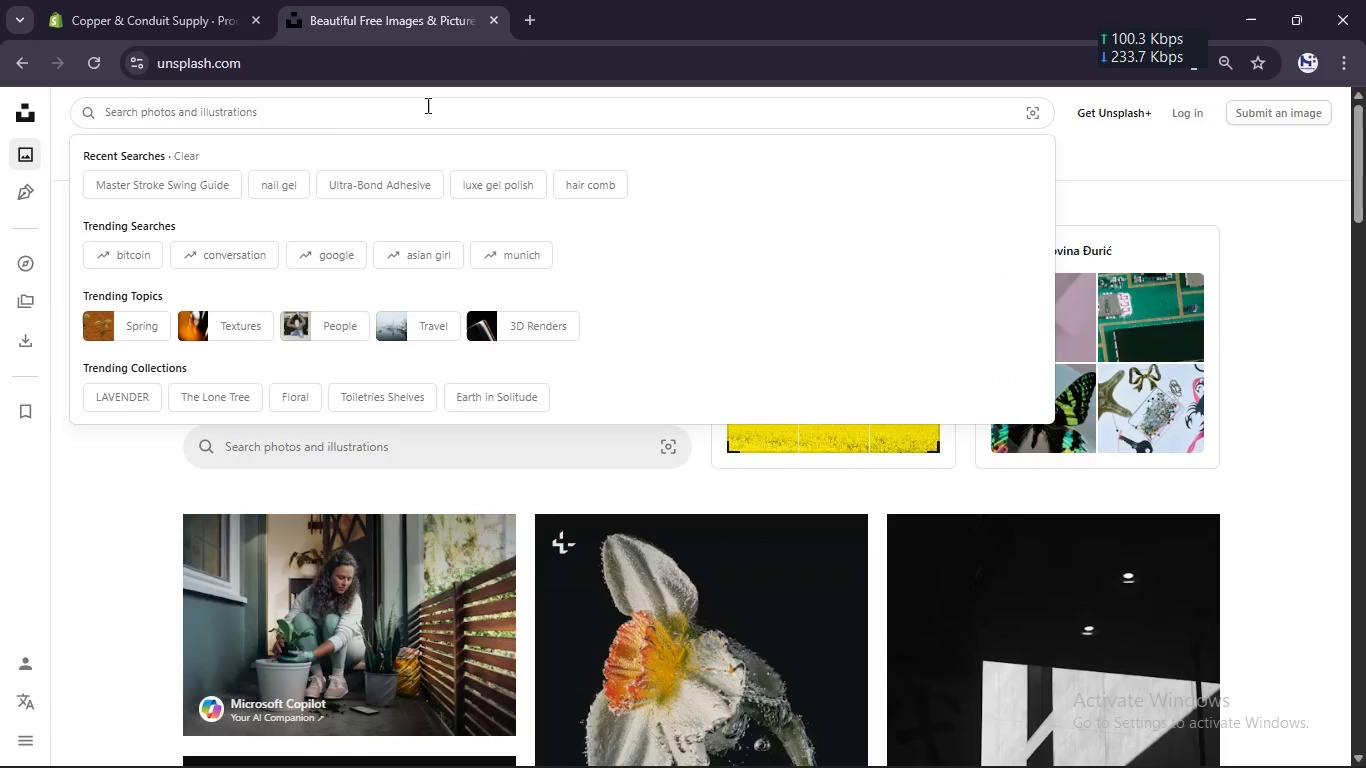 
key(Control+V)
 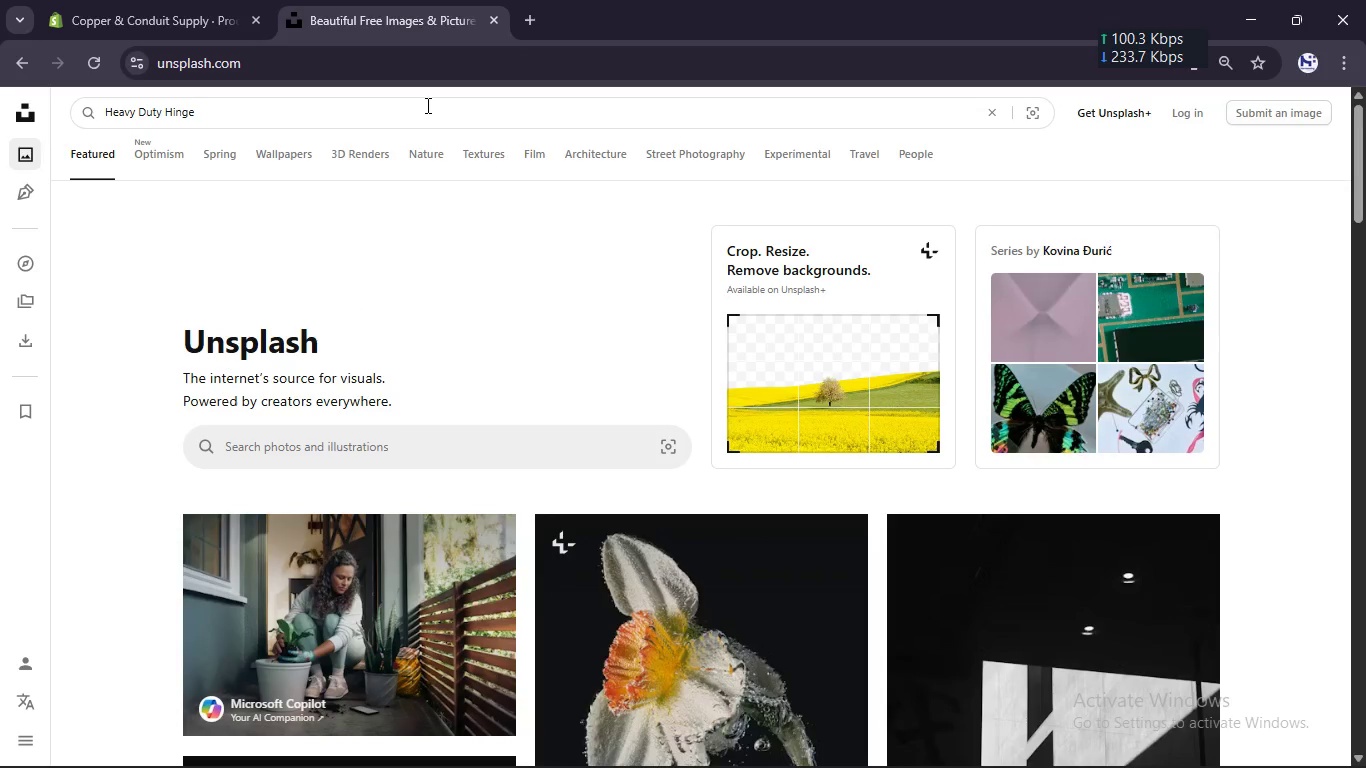 
key(Enter)
 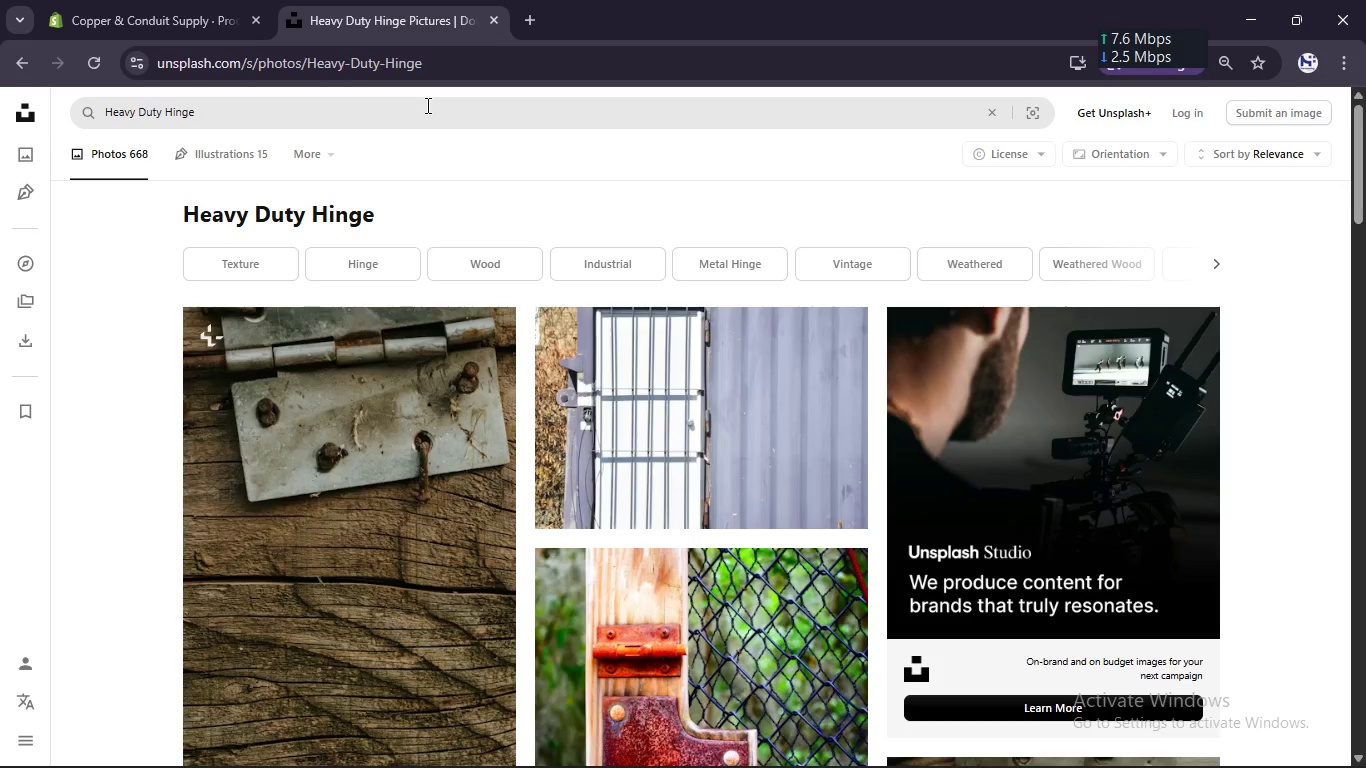 
scroll: coordinate [590, 412], scroll_direction: down, amount: 3.0
 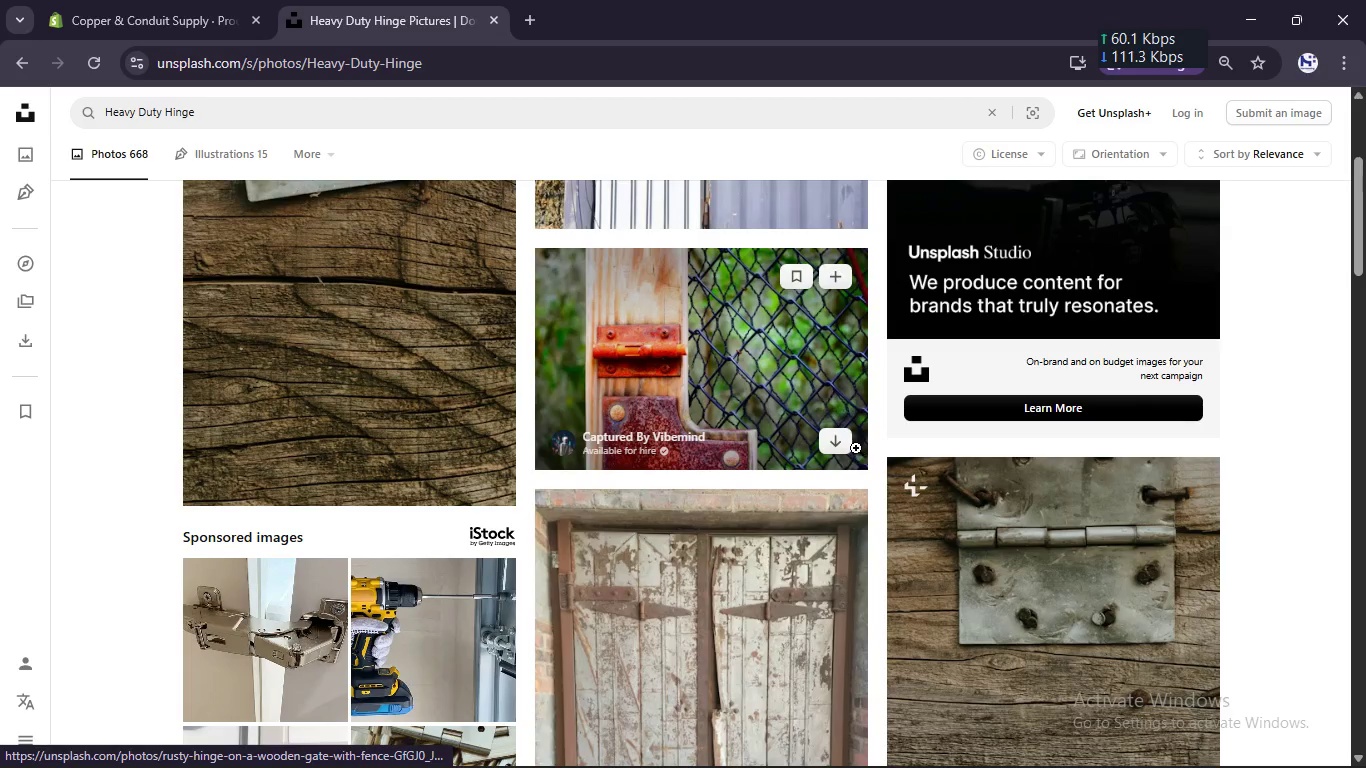 
left_click([847, 441])
 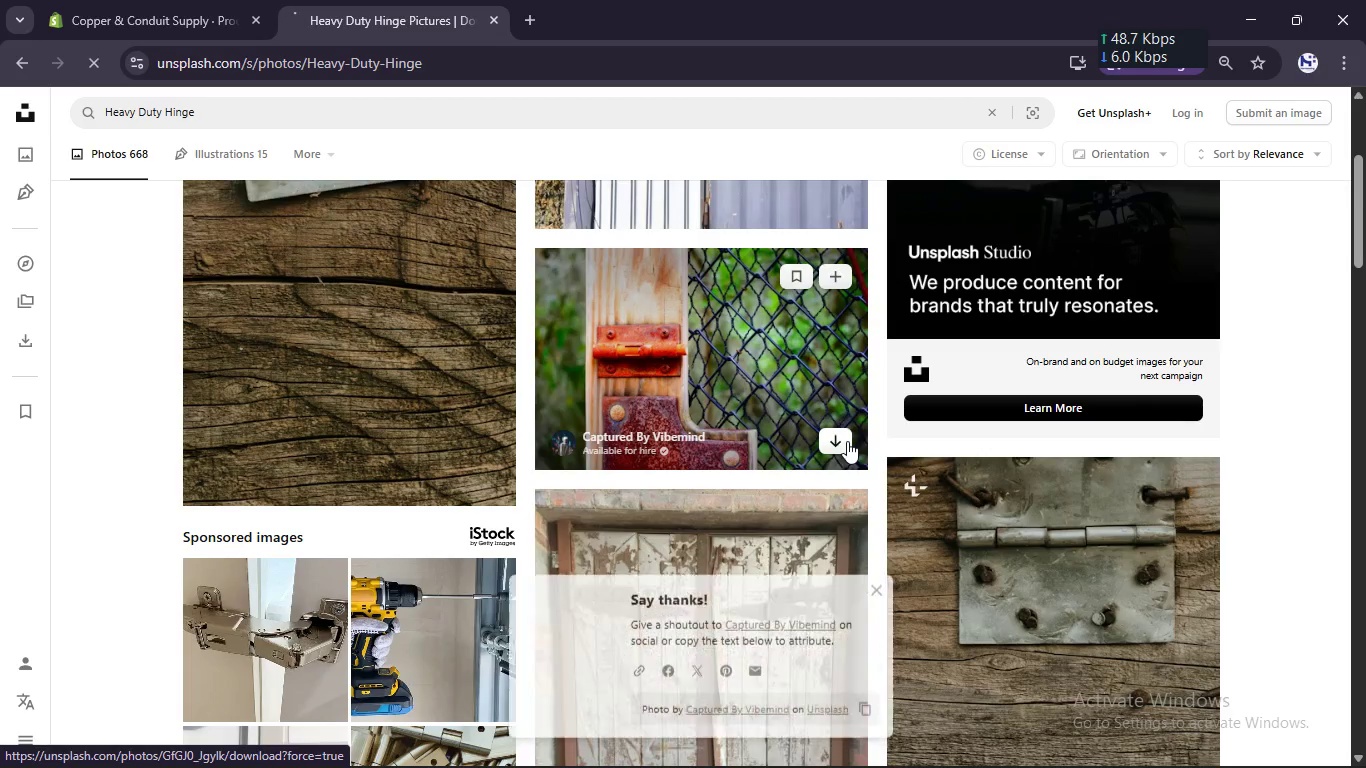 
scroll: coordinate [472, 404], scroll_direction: down, amount: 13.0
 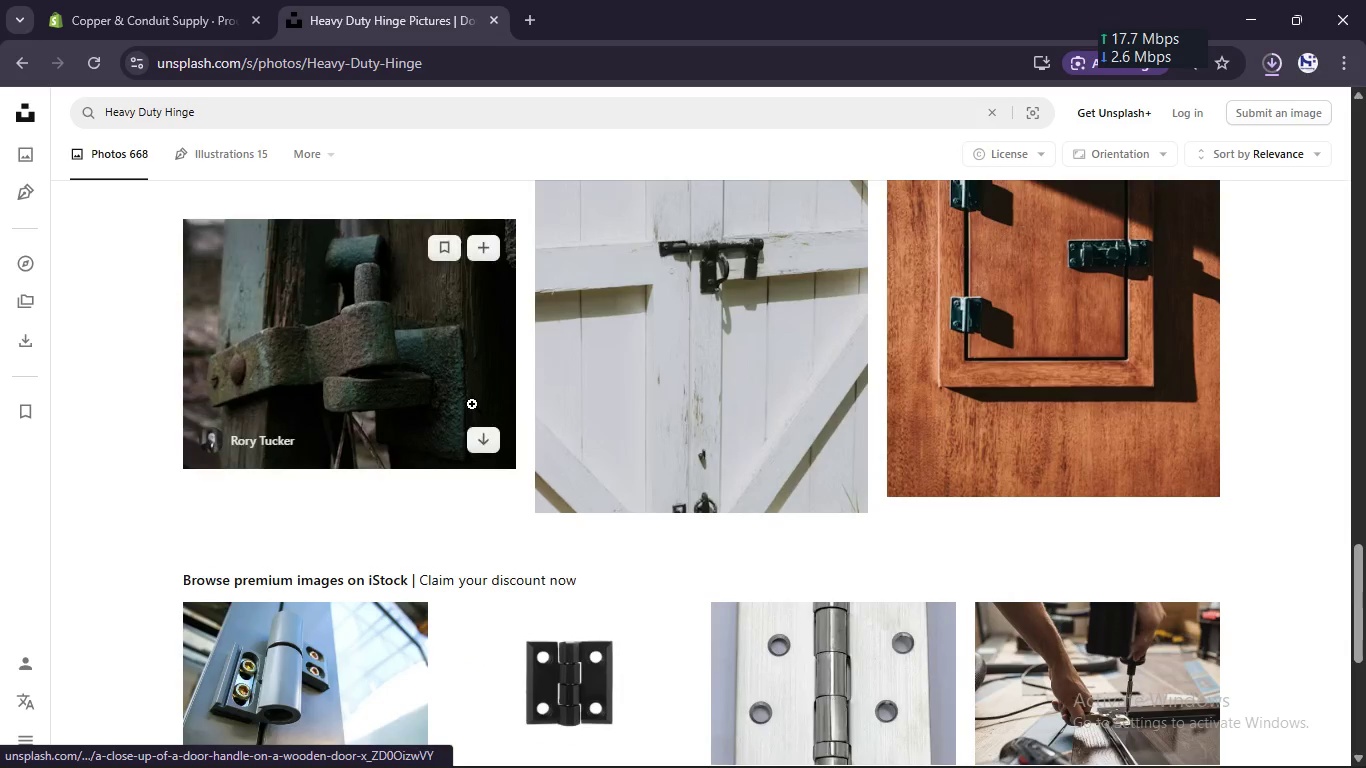 
scroll: coordinate [472, 404], scroll_direction: up, amount: 29.0
 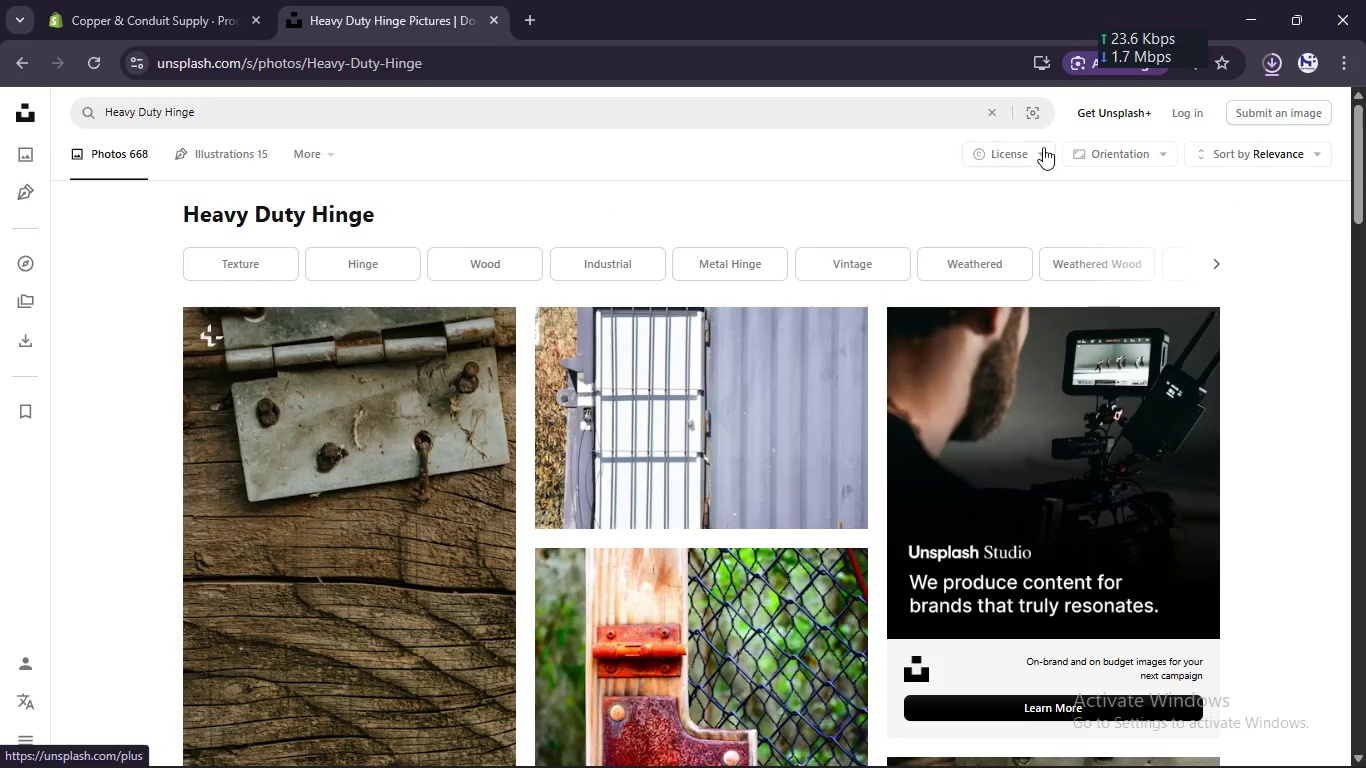 
left_click([1035, 153])
 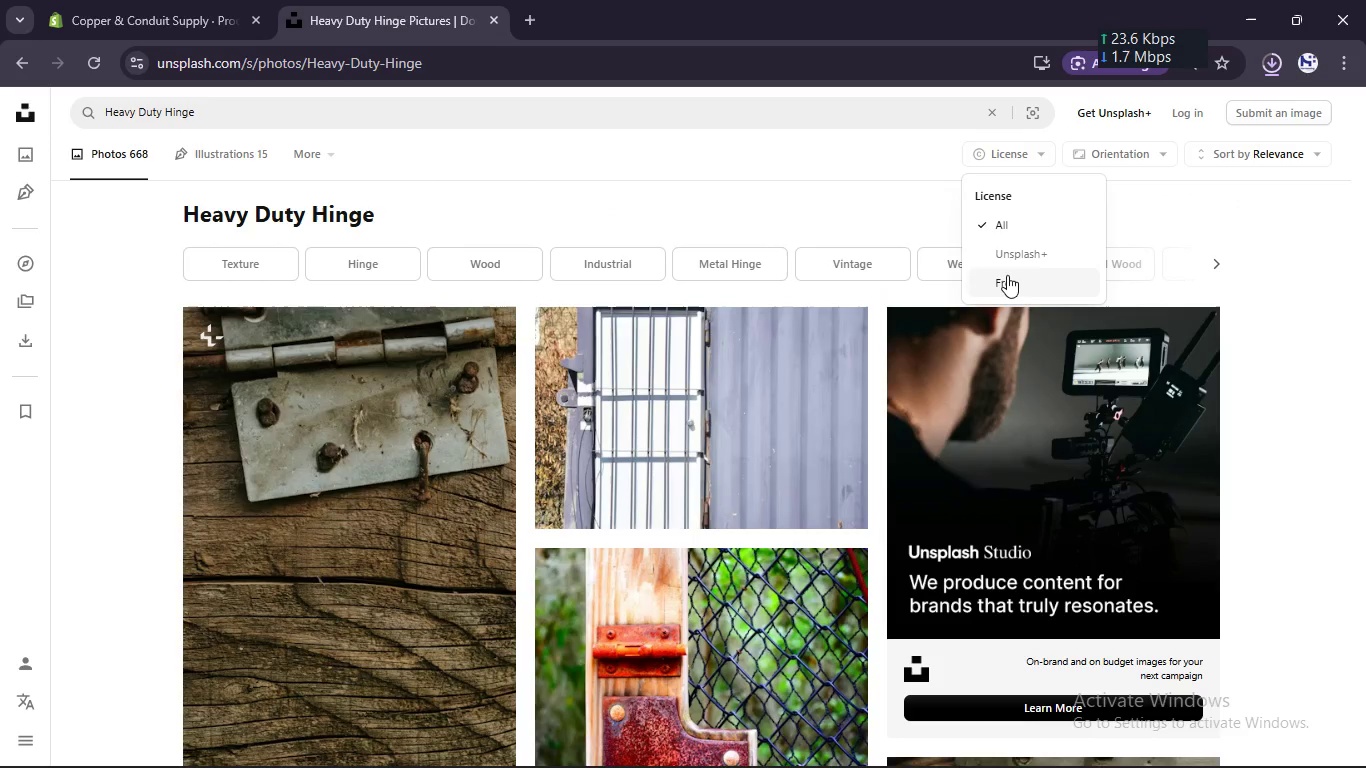 
left_click([1007, 277])
 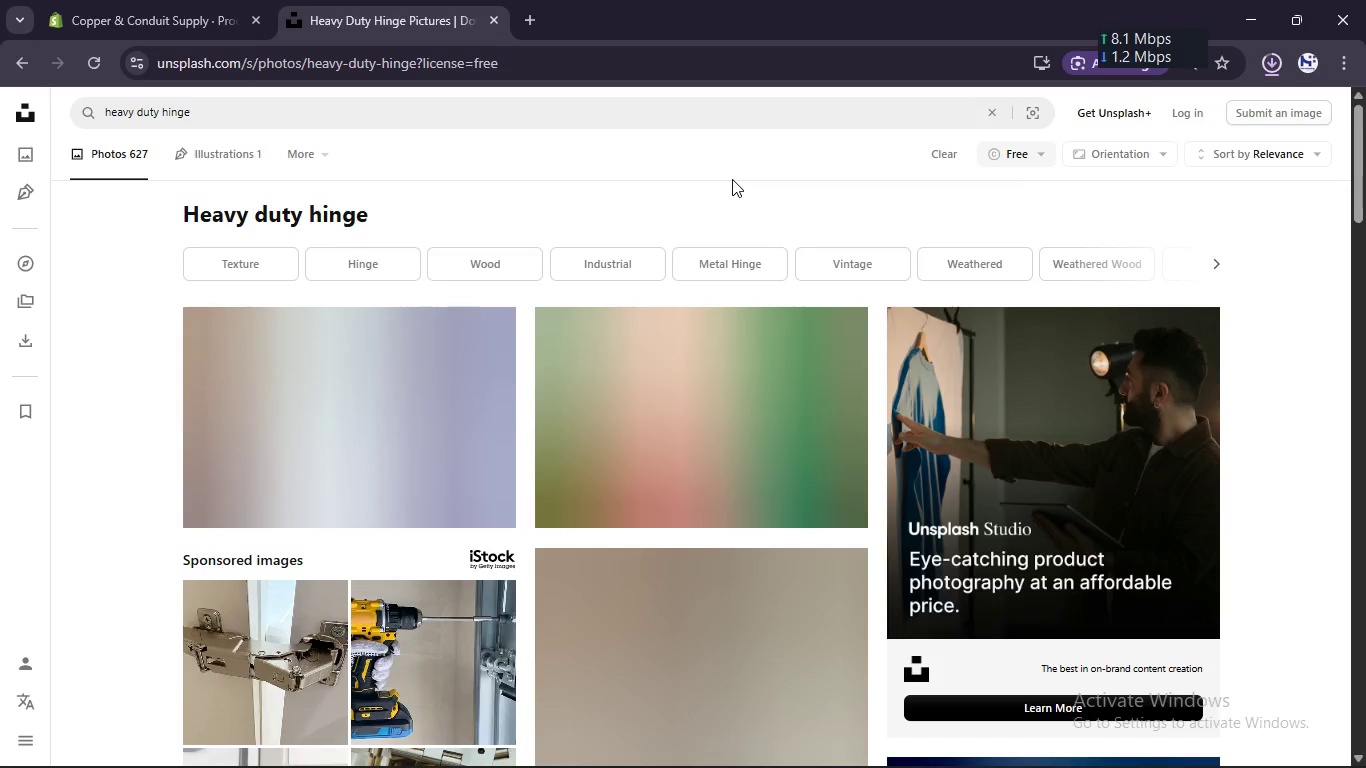 
wait(5.8)
 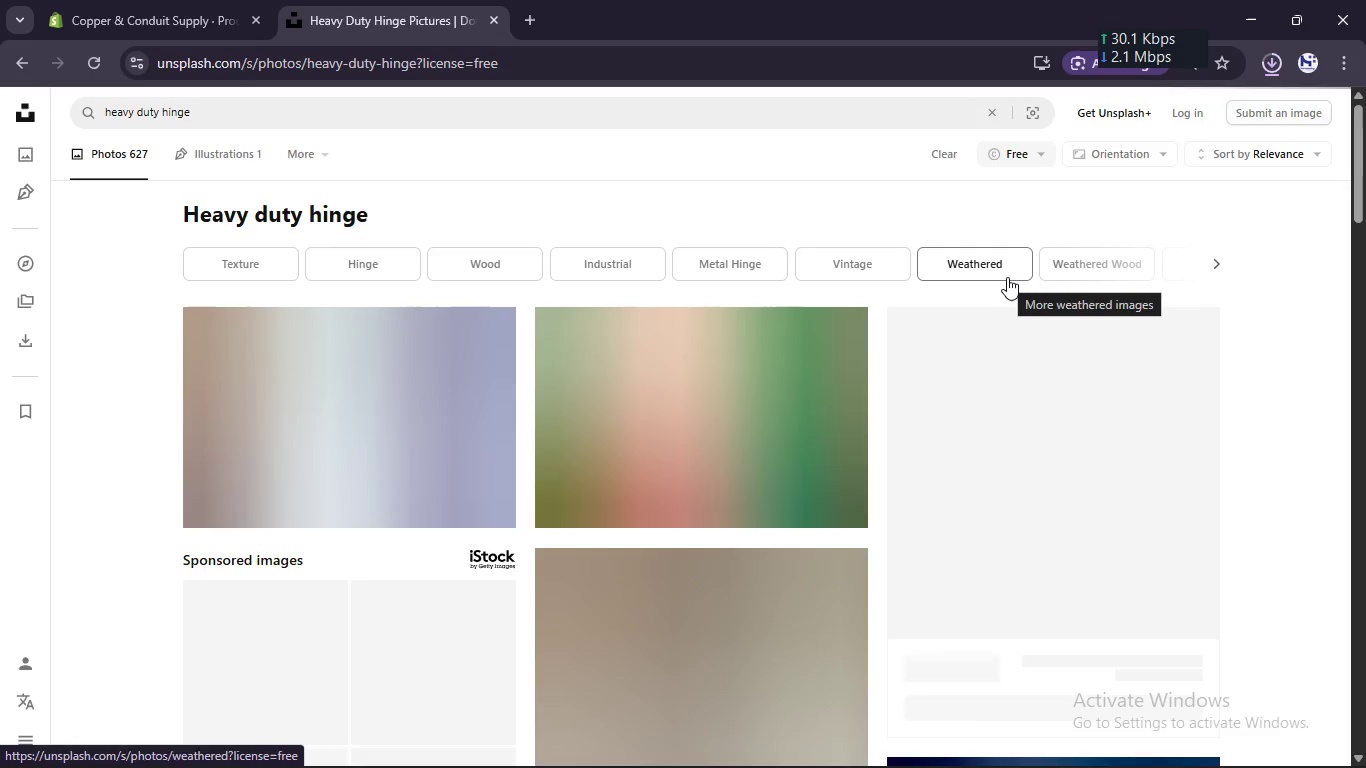 
scroll: coordinate [612, 373], scroll_direction: none, amount: 0.0
 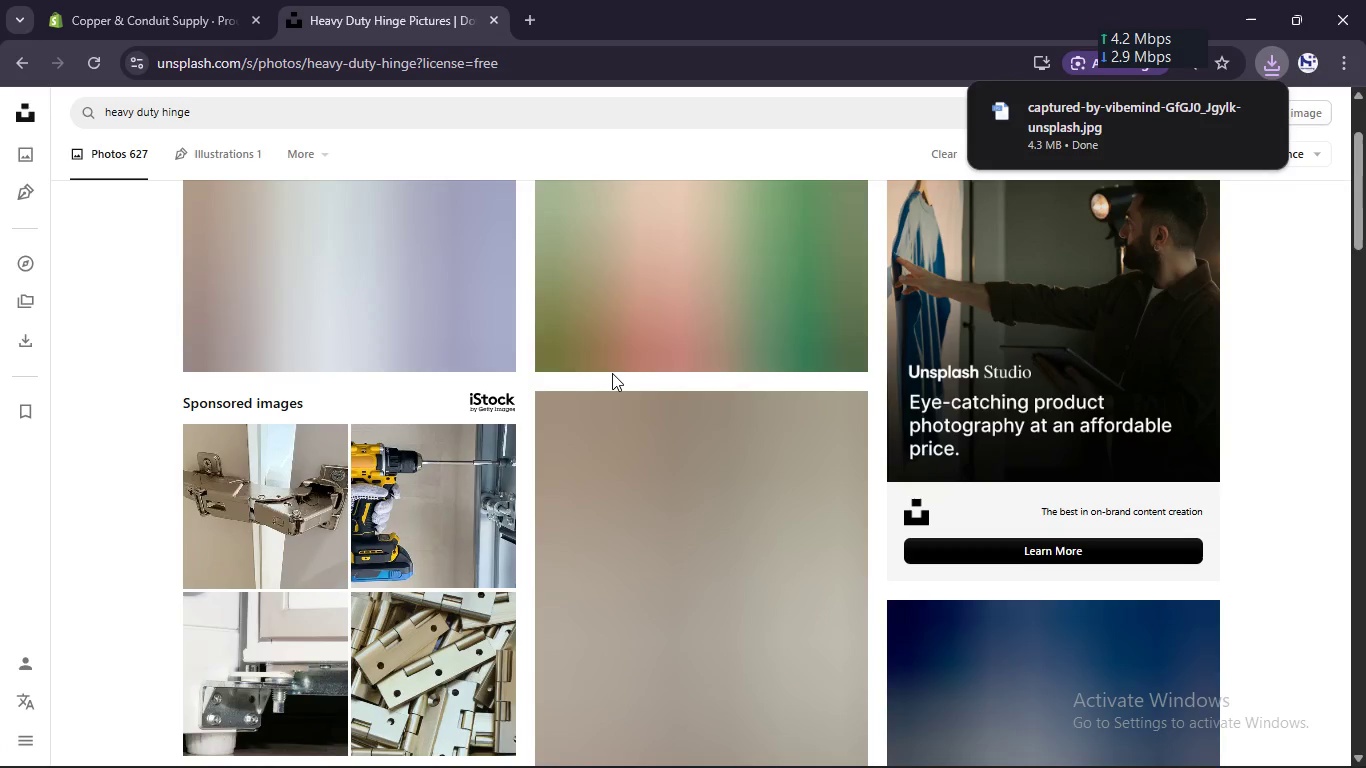 
scroll: coordinate [510, 457], scroll_direction: down, amount: 5.0
 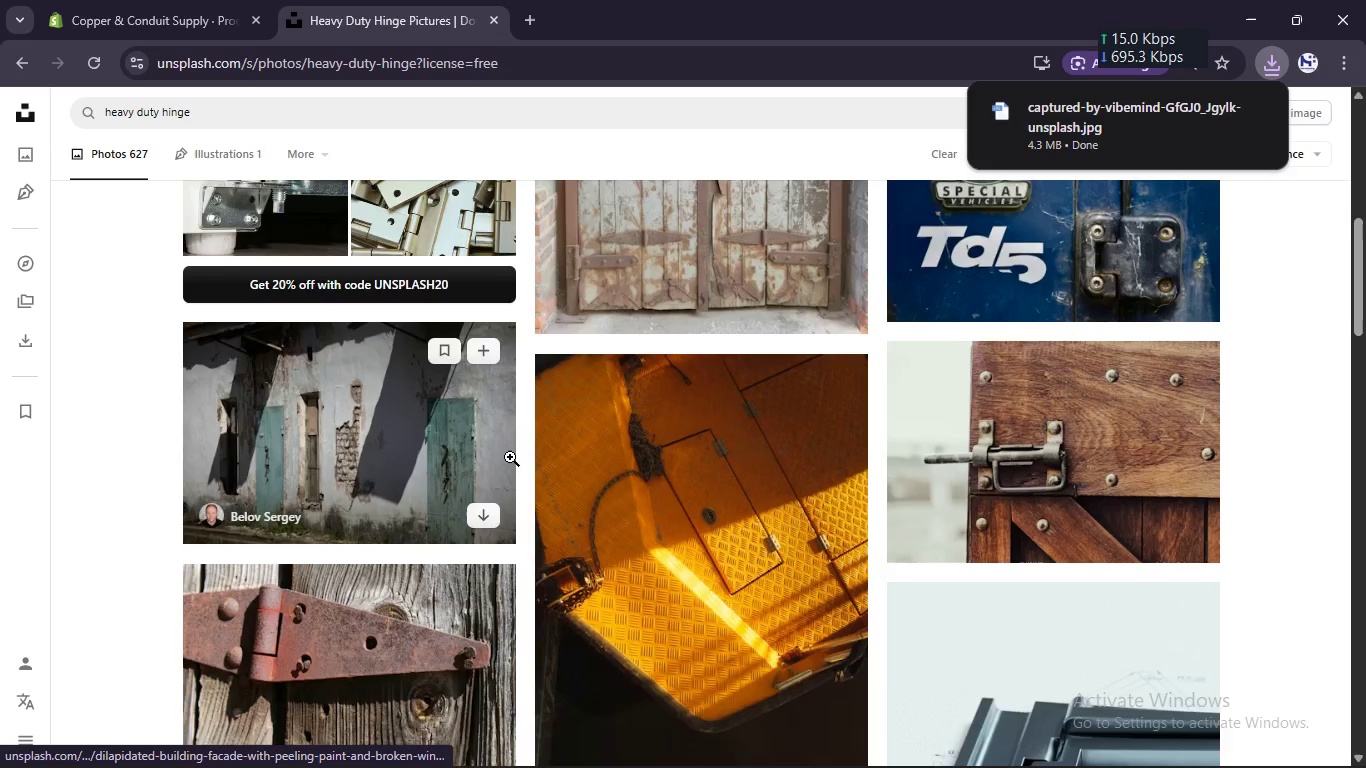 
scroll: coordinate [510, 457], scroll_direction: up, amount: 2.0
 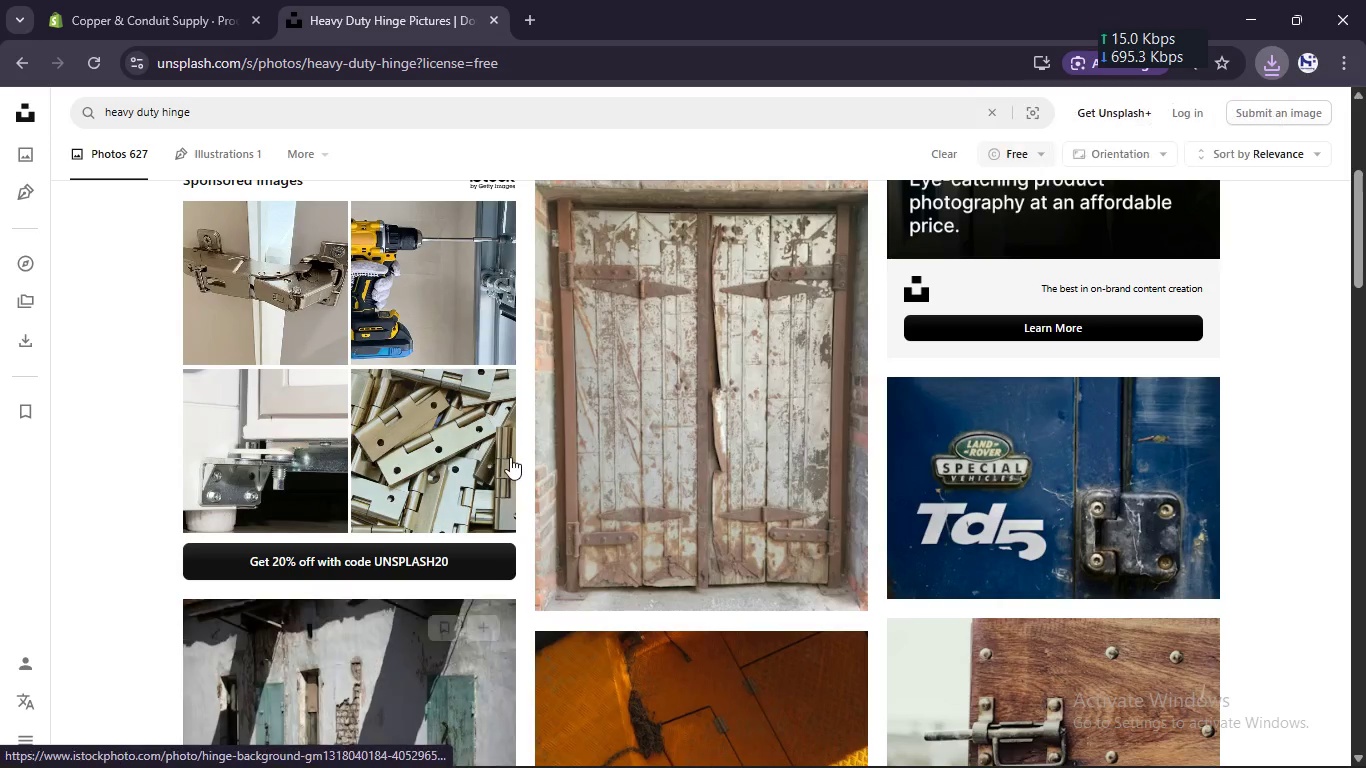 
scroll: coordinate [510, 457], scroll_direction: down, amount: 6.0
 